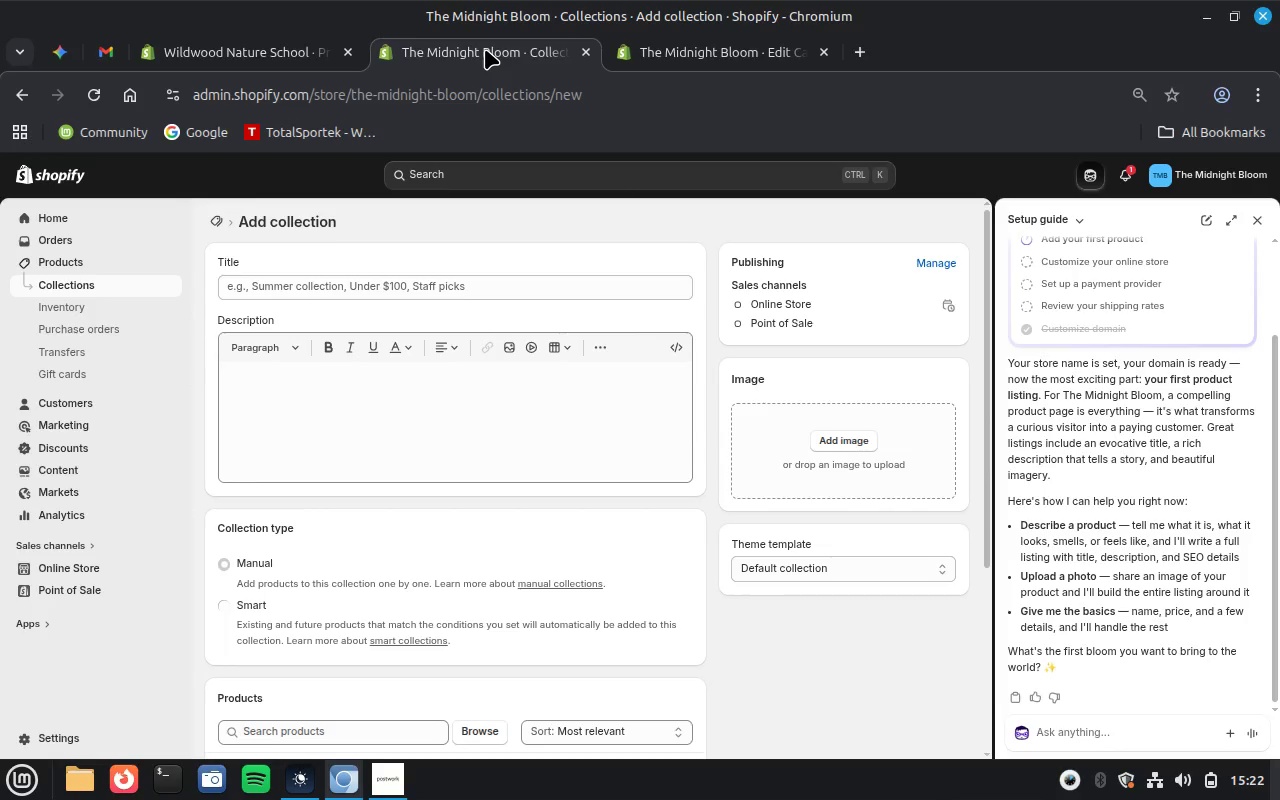 
left_click([434, 406])
 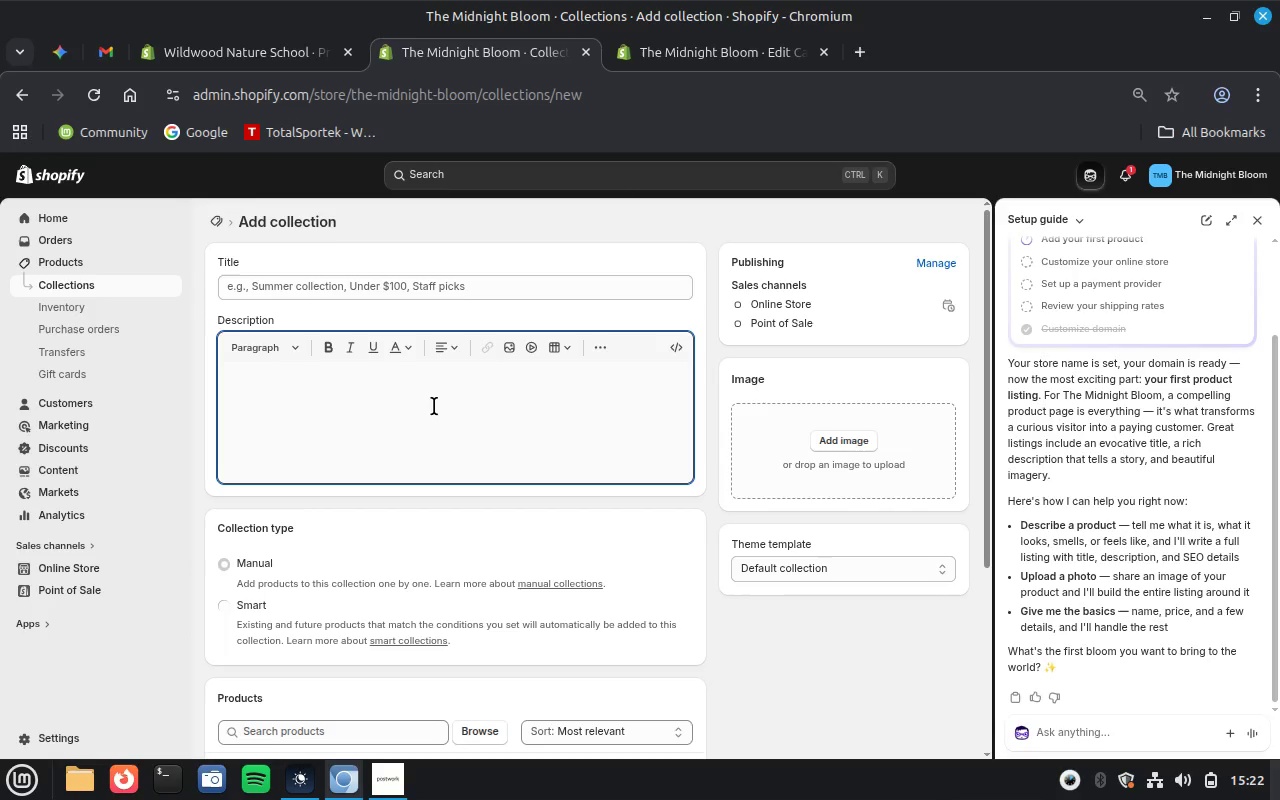 
key(Control+V)
 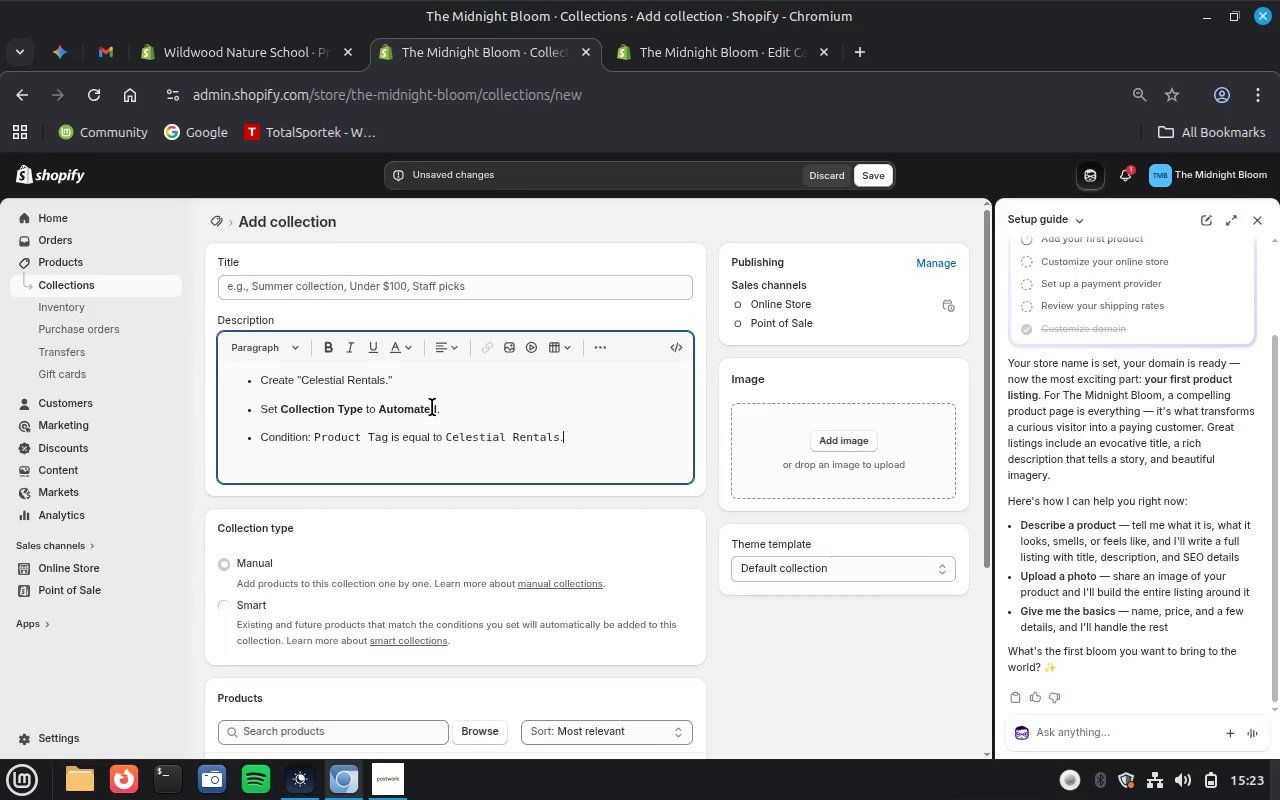 
wait(14.48)
 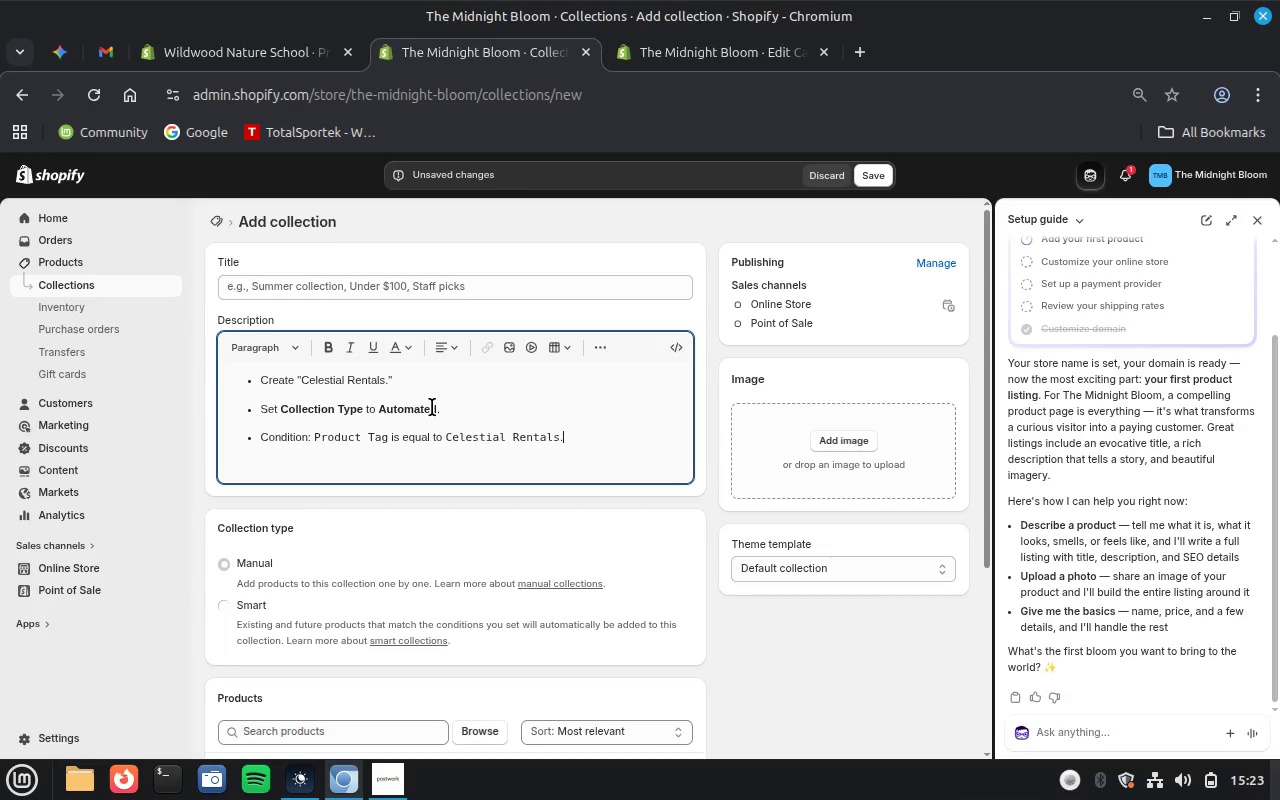 
left_click_drag(start_coordinate=[386, 381], to_coordinate=[303, 379])
 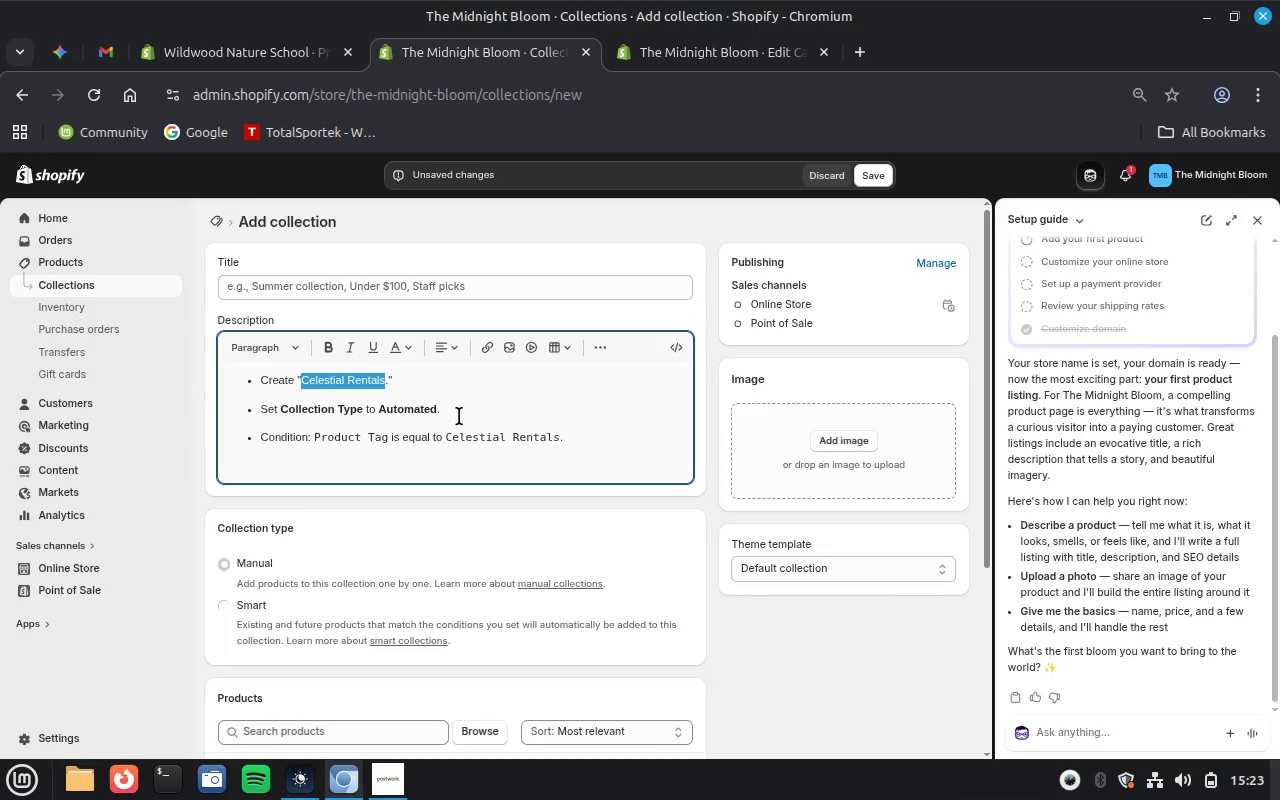 
key(Control+X)
 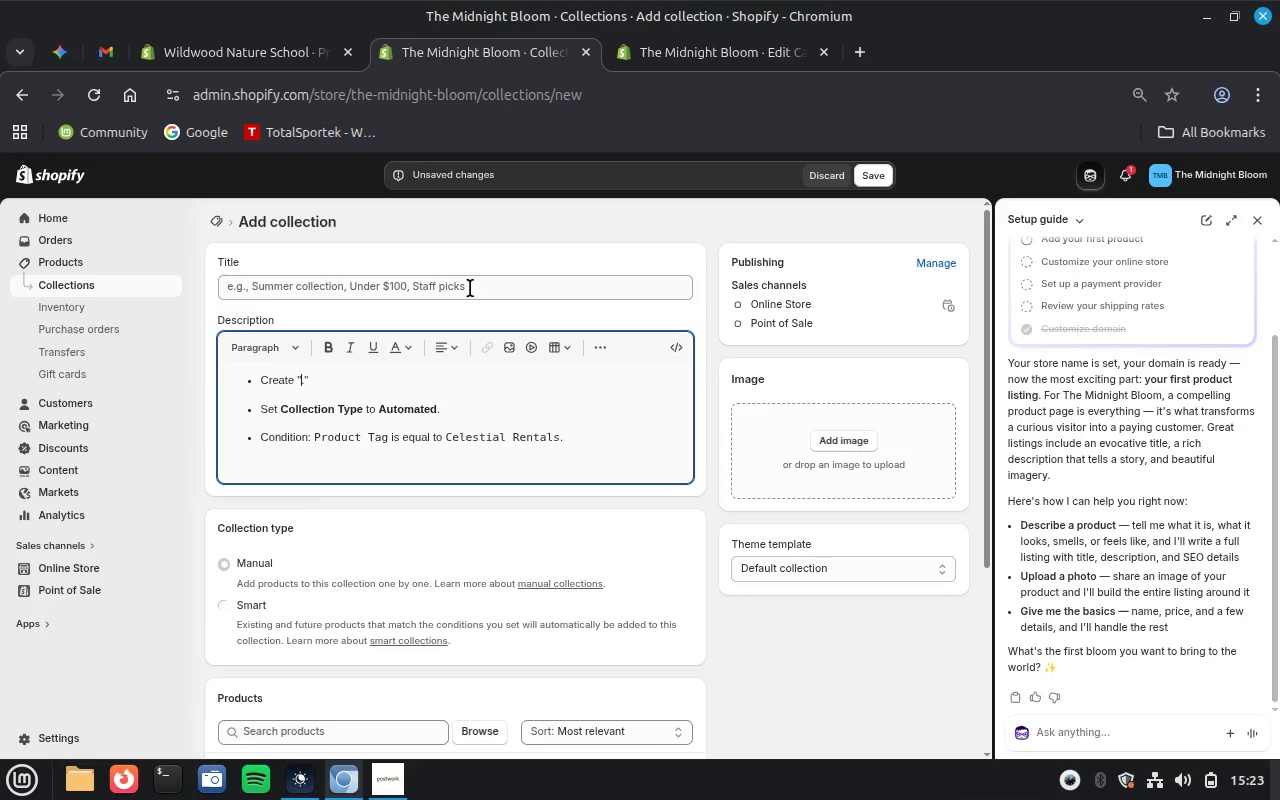 
left_click([477, 282])
 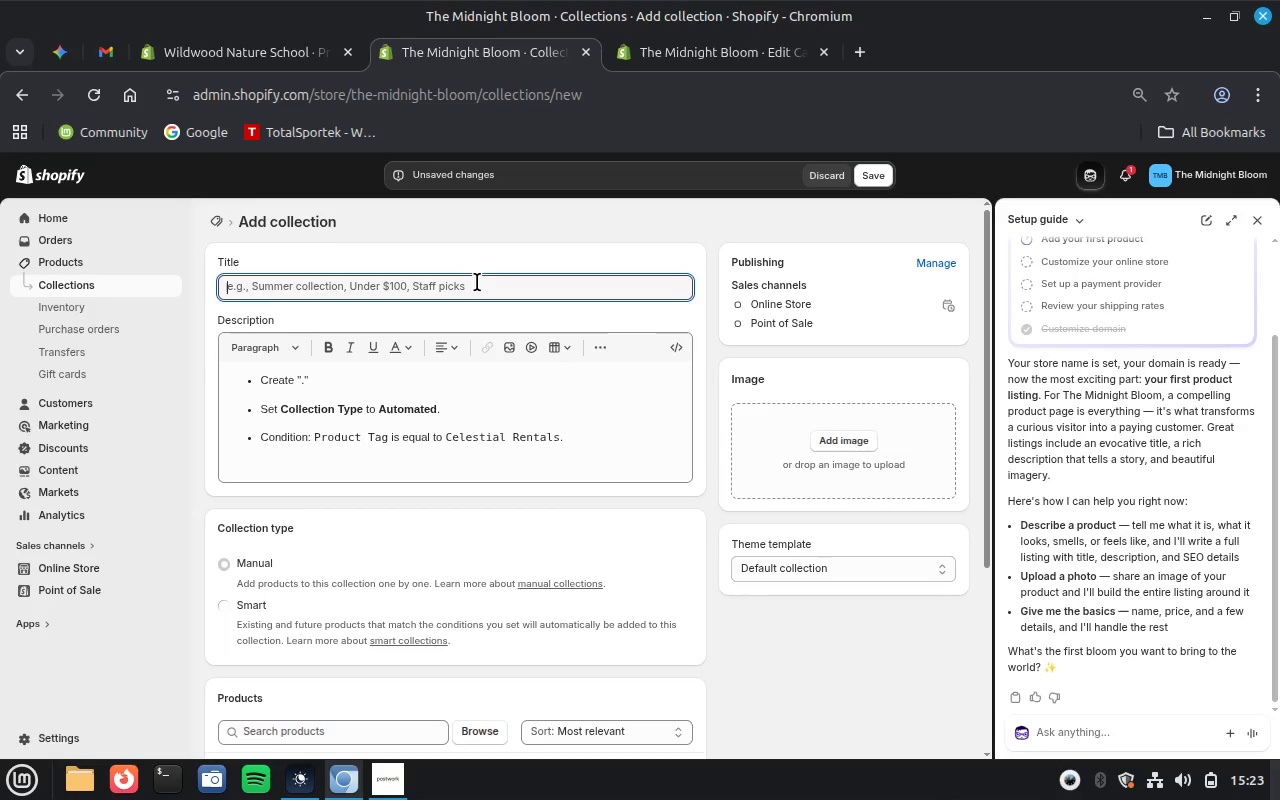 
key(Control+V)
 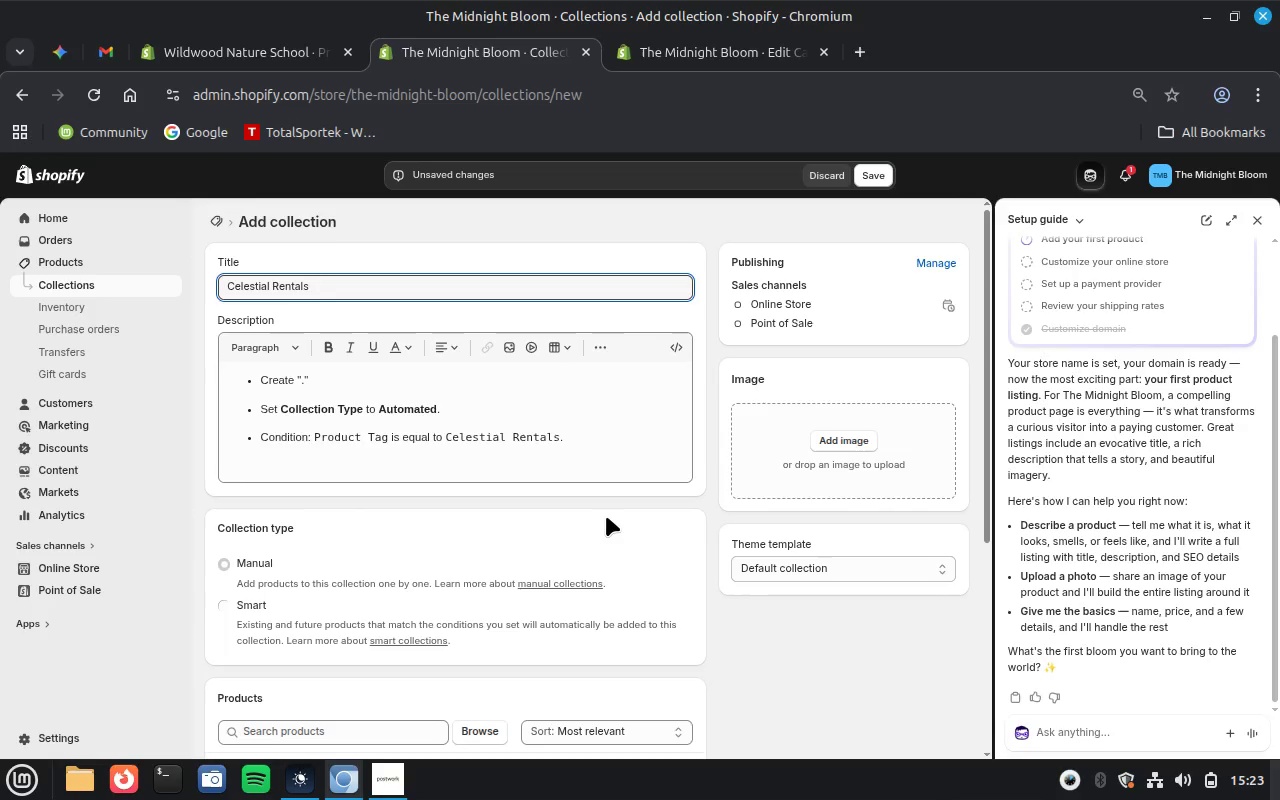 
wait(6.09)
 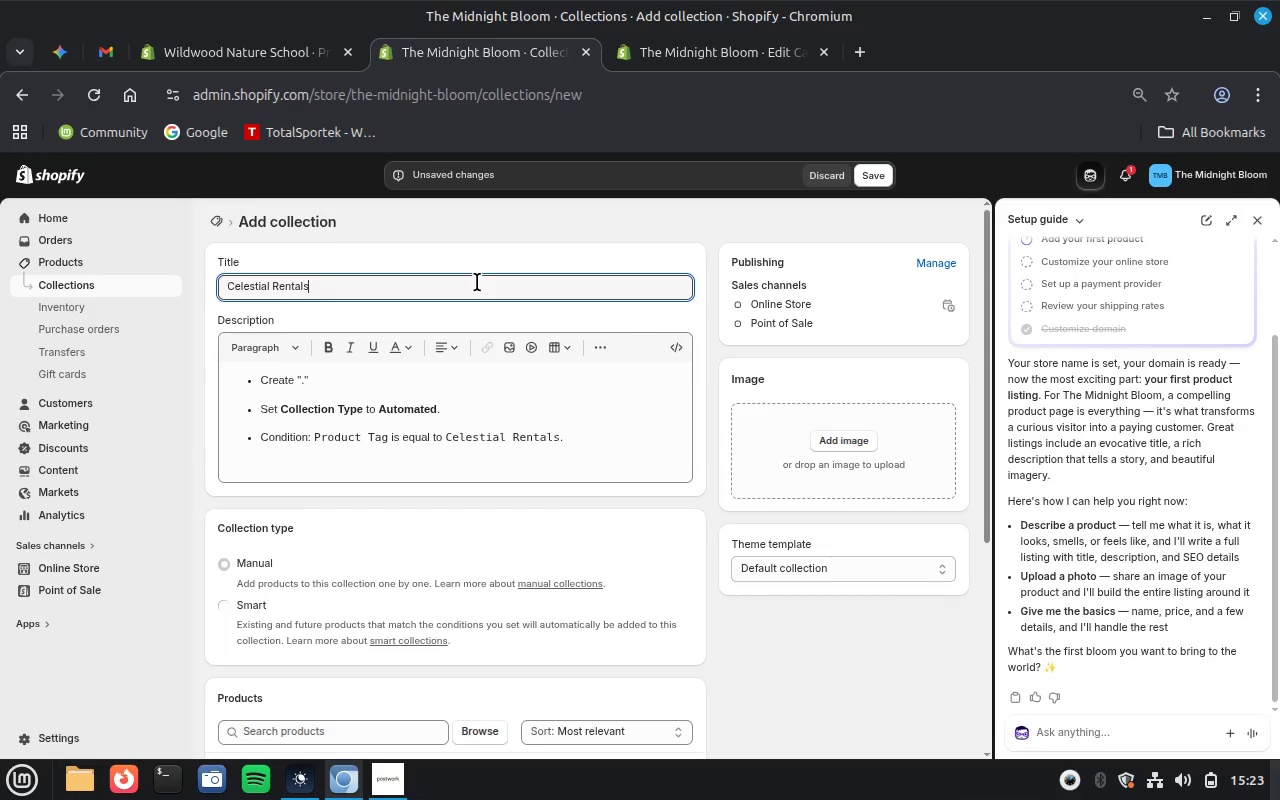 
scroll: coordinate [596, 583], scroll_direction: down, amount: 1.0
 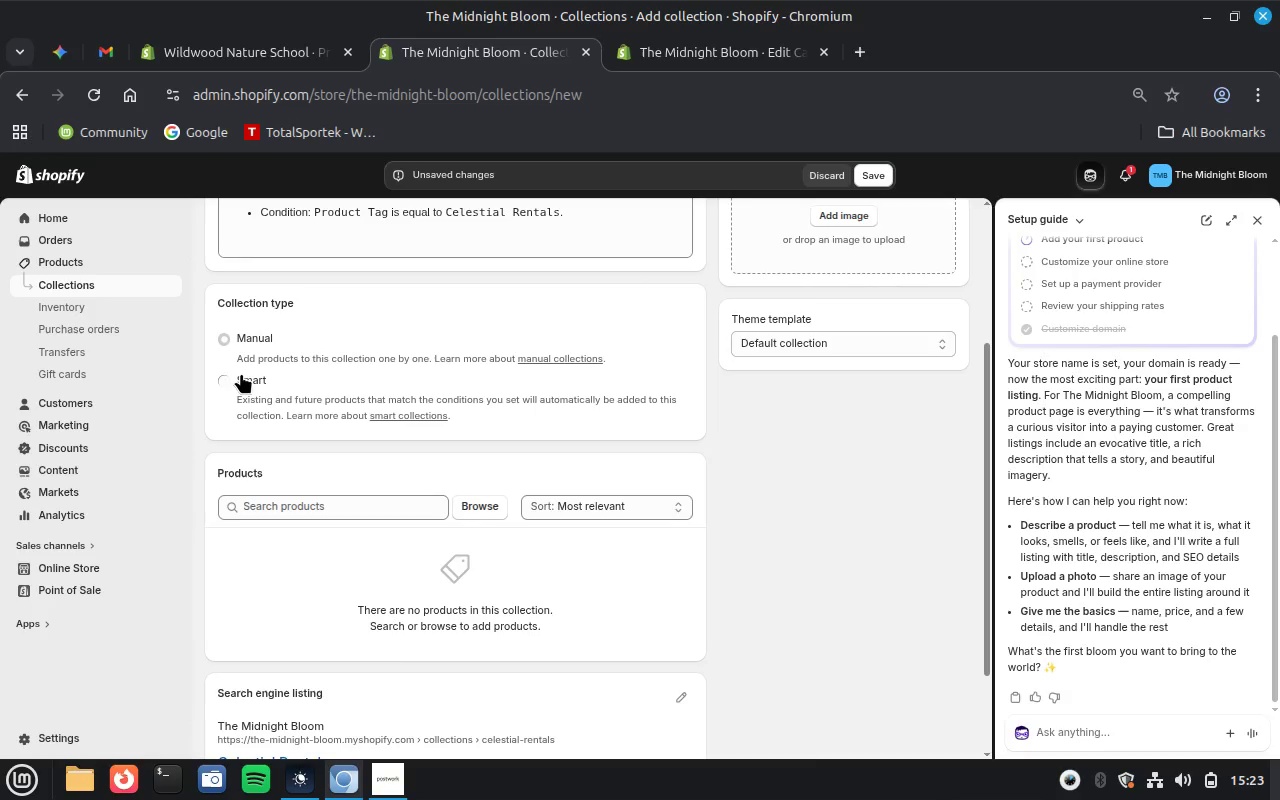 
left_click([241, 373])
 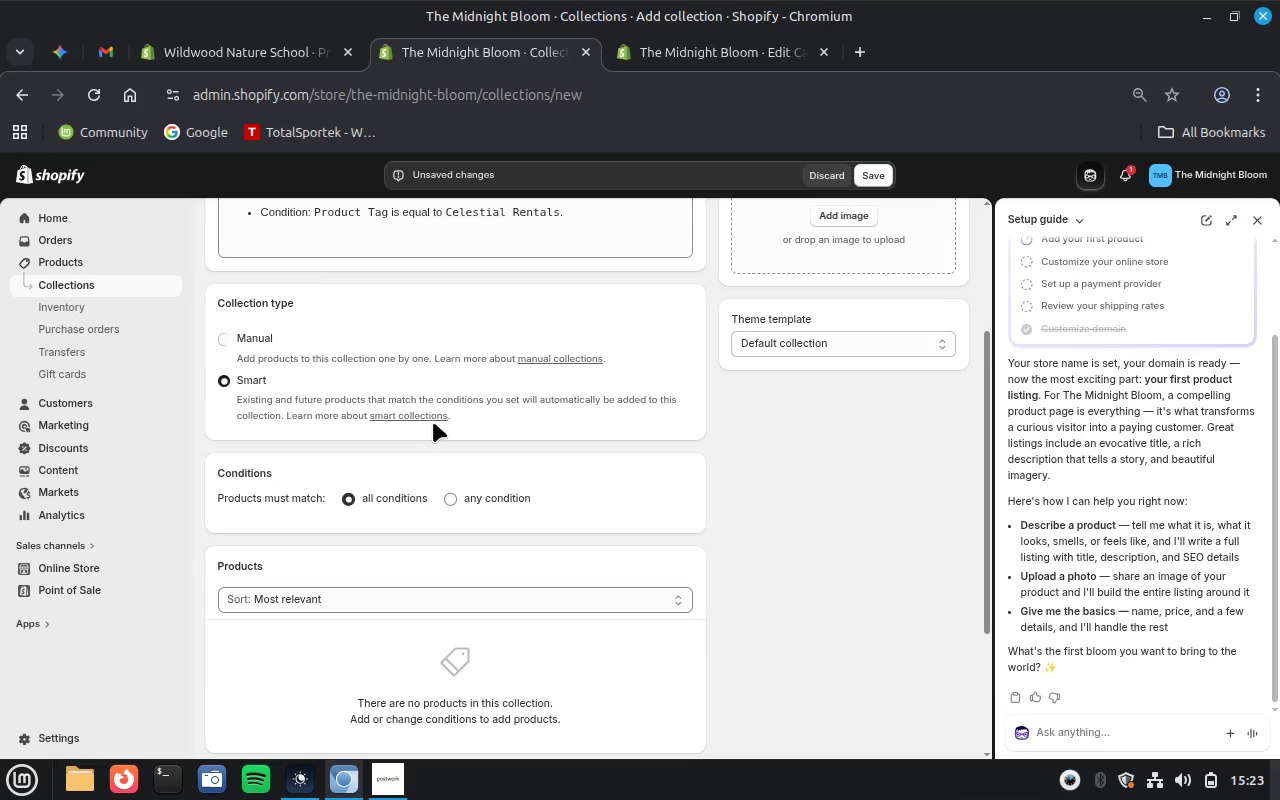 
mouse_move([507, 473])
 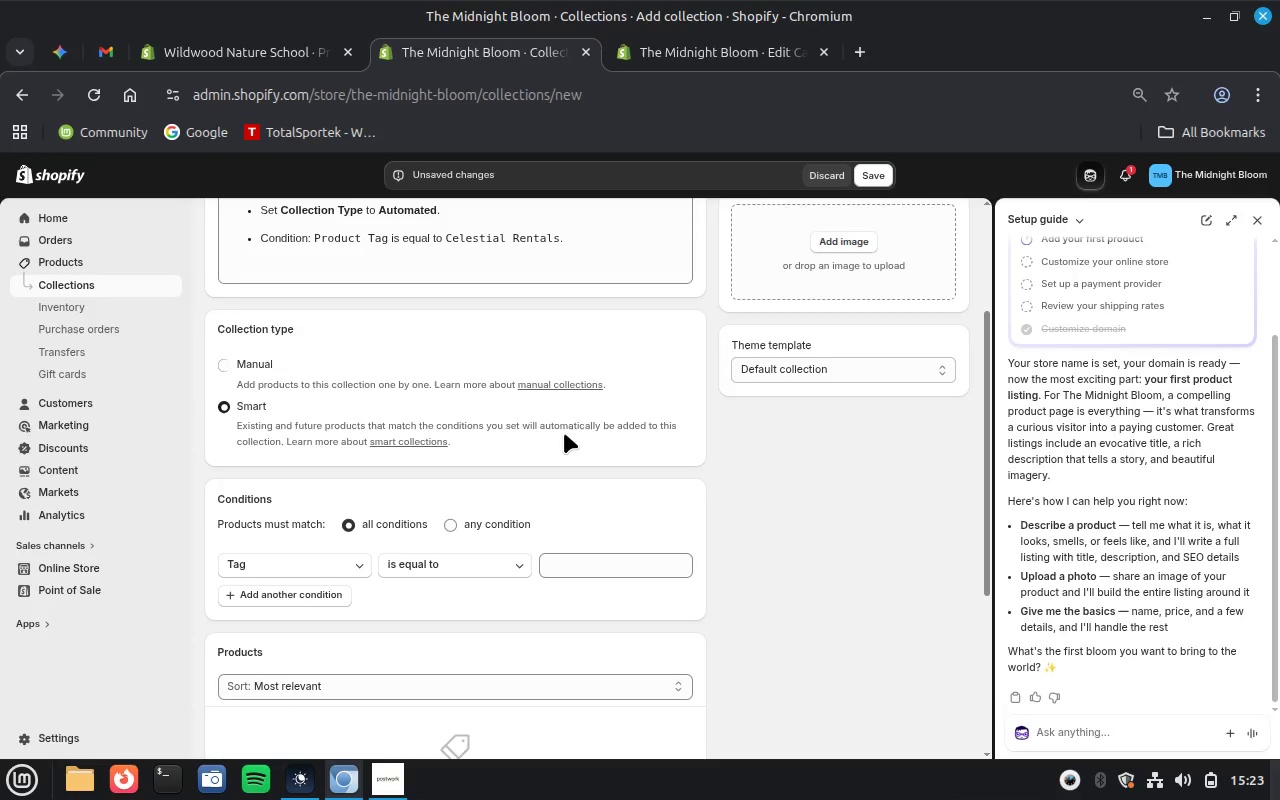 
wait(6.71)
 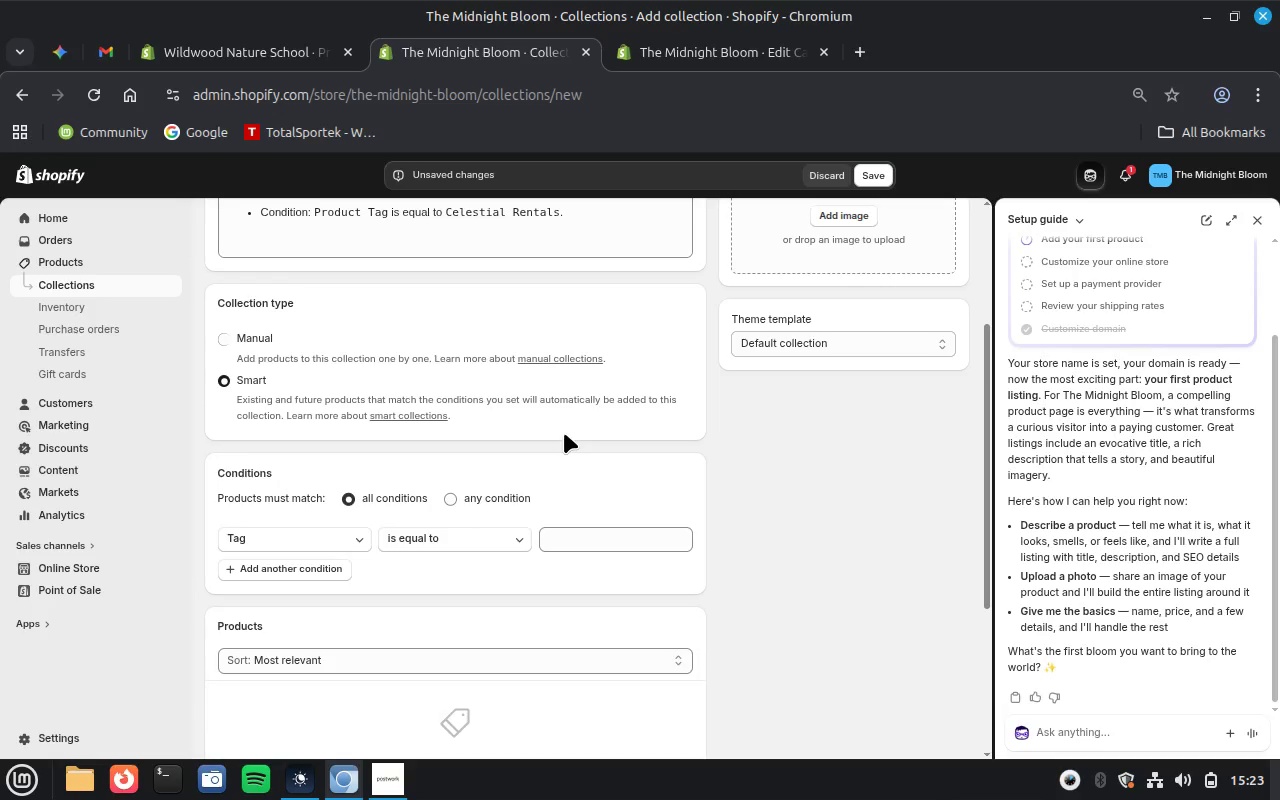 
left_click_drag(start_coordinate=[448, 236], to_coordinate=[560, 240])
 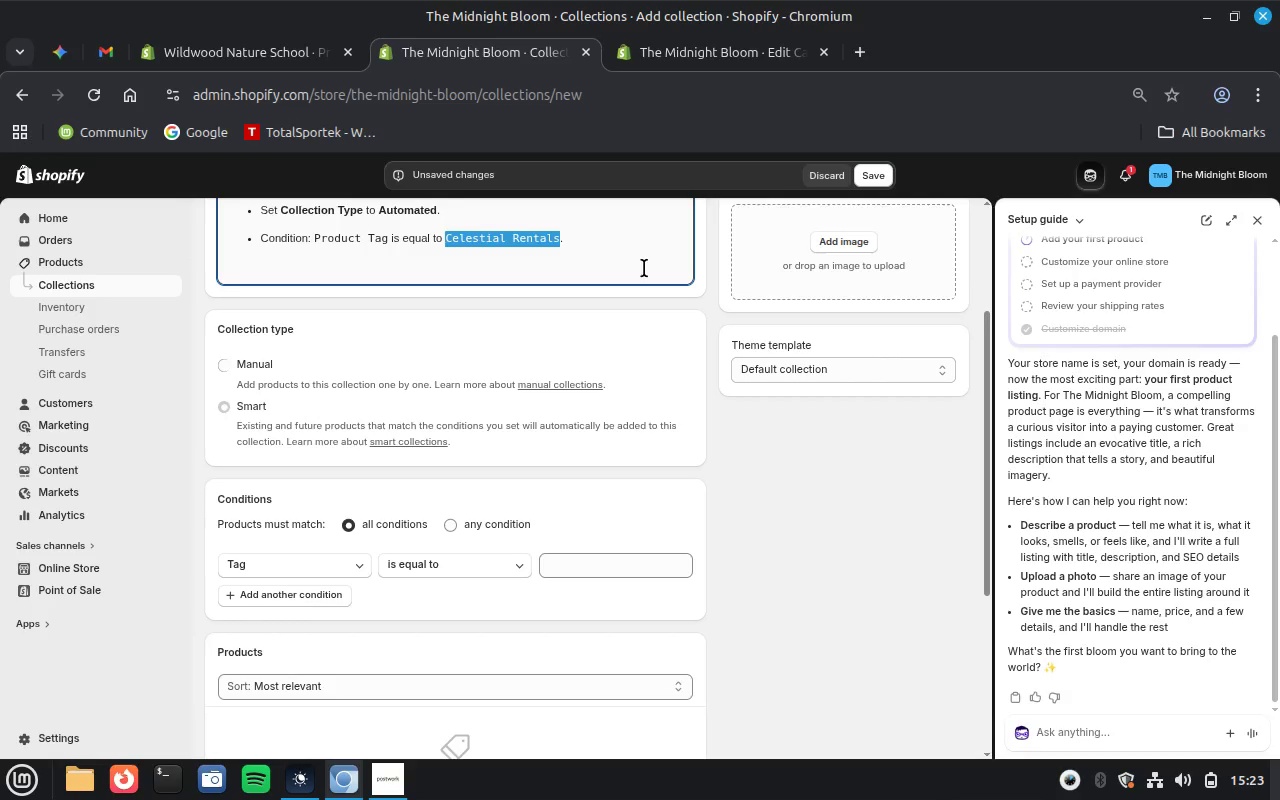 
key(Control+X)
 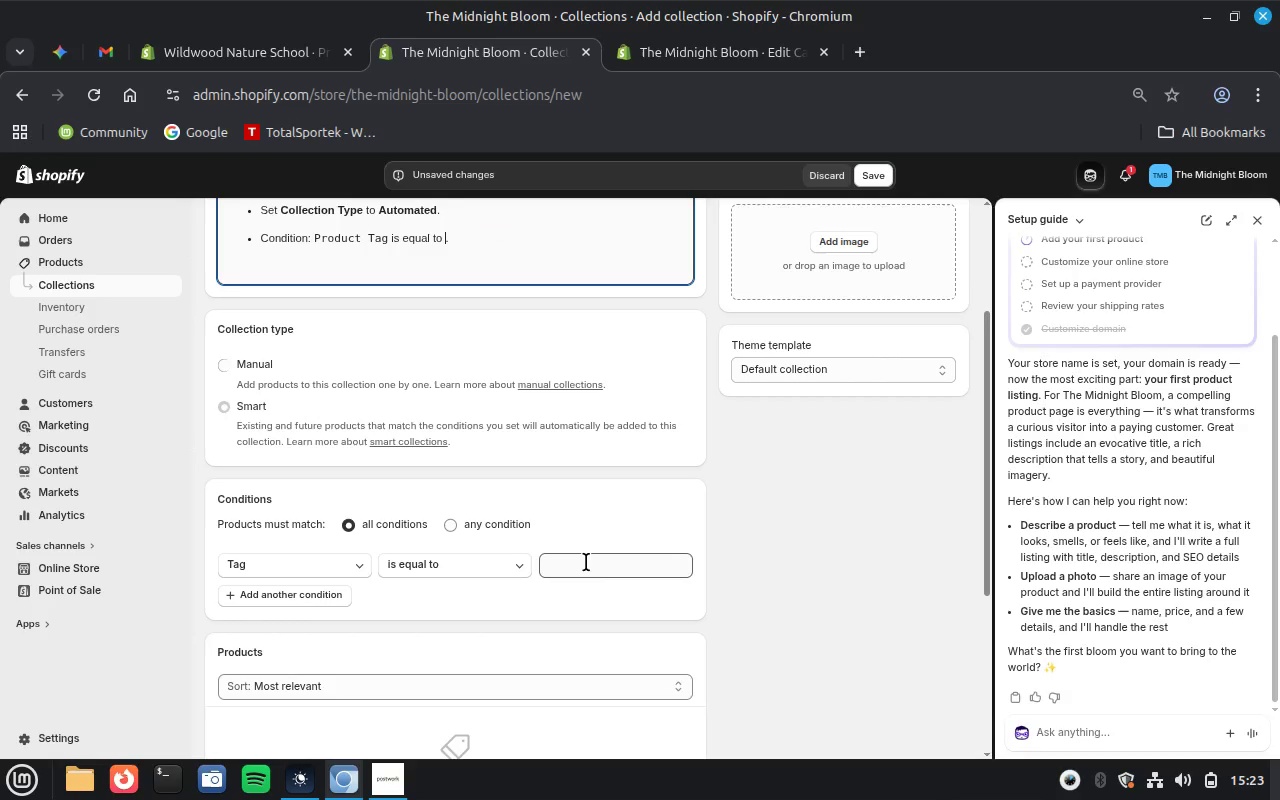 
left_click([589, 564])
 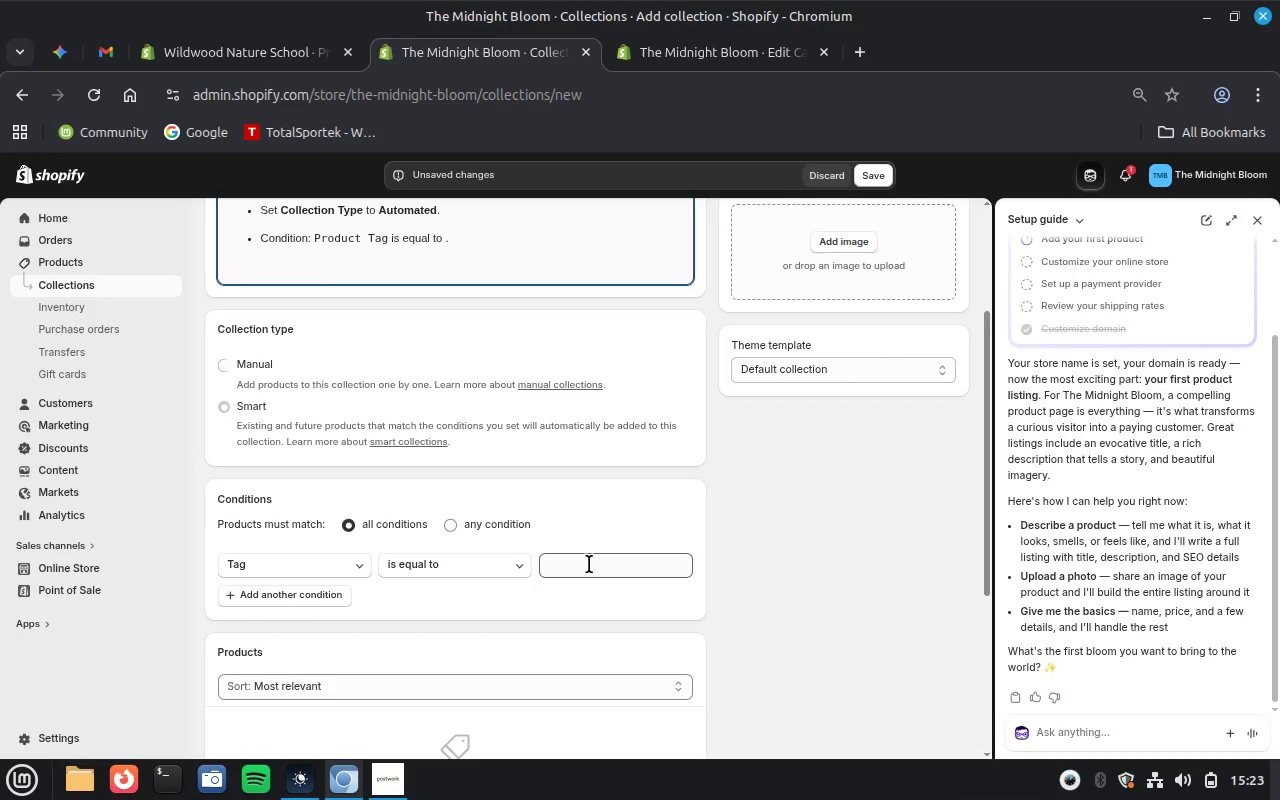 
key(Control+V)
 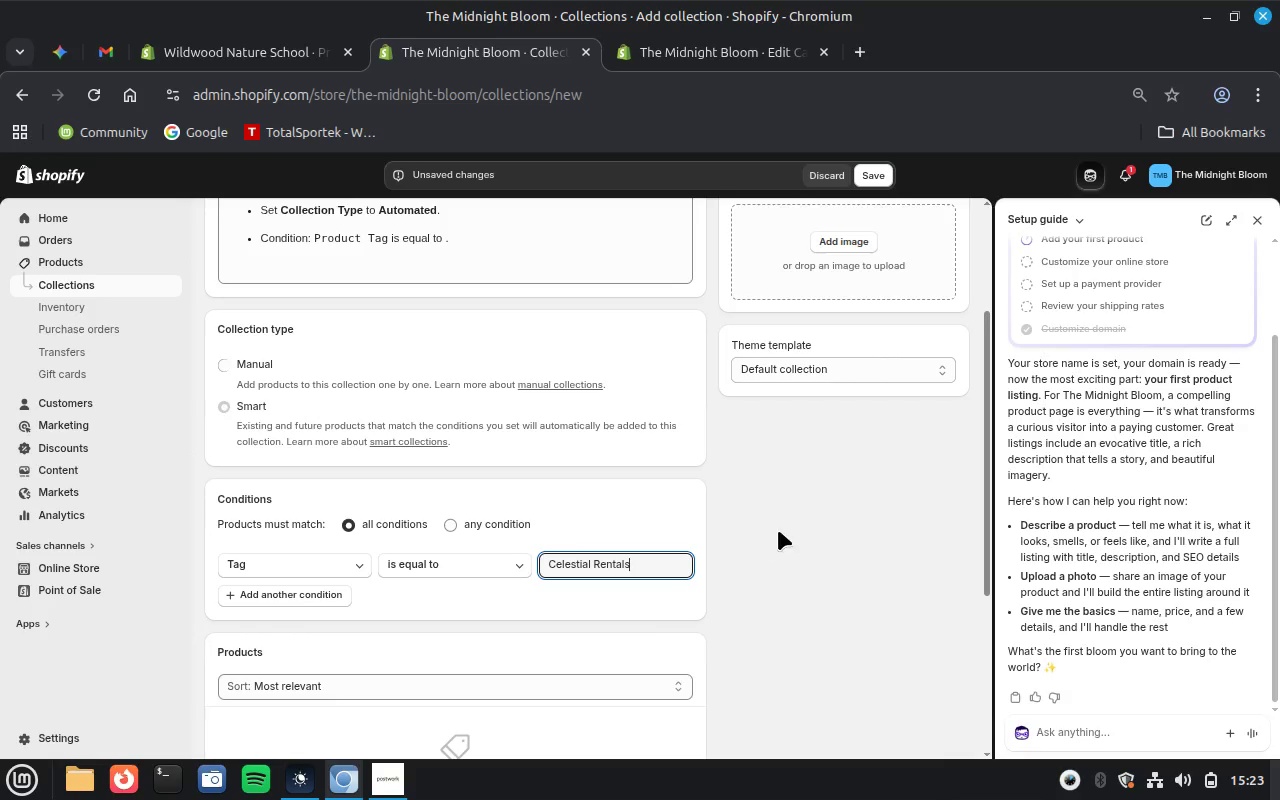 
scroll: coordinate [786, 525], scroll_direction: up, amount: 2.0
 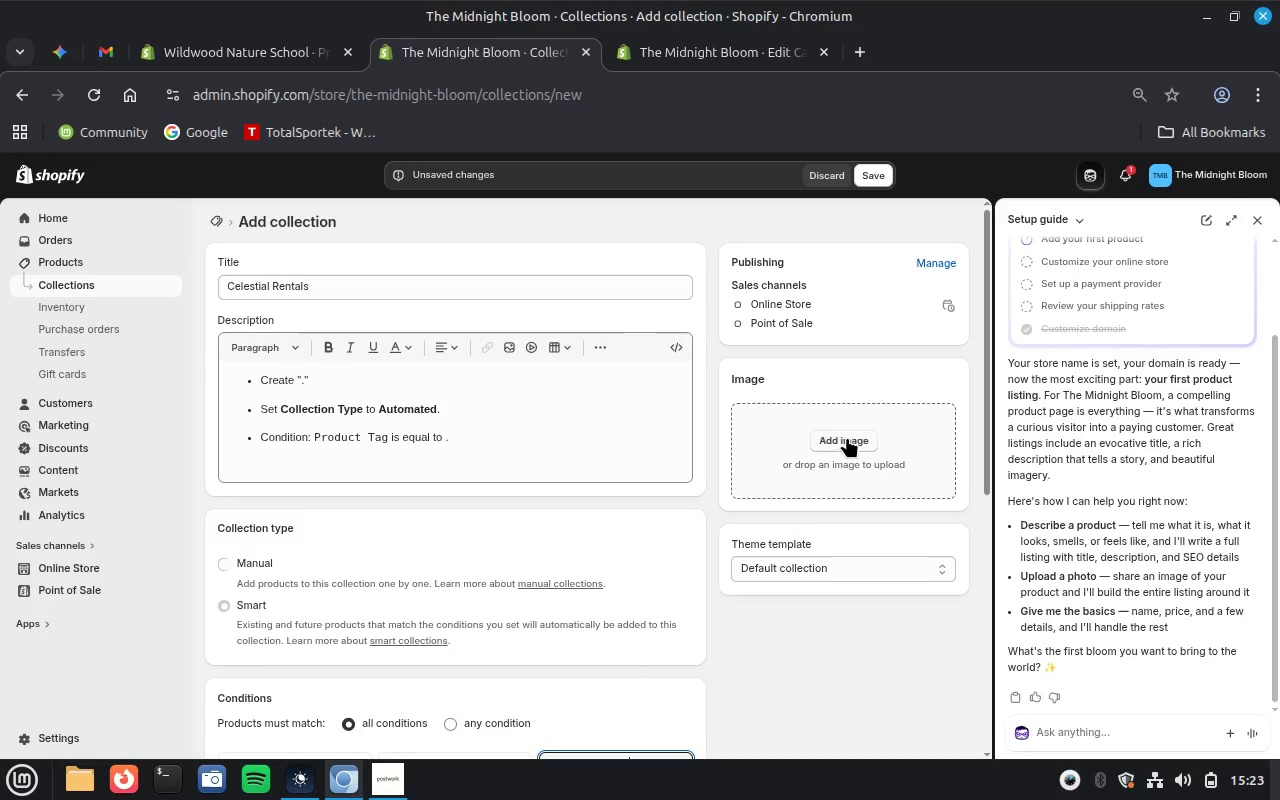 
scroll: coordinate [775, 555], scroll_direction: down, amount: 1.0
 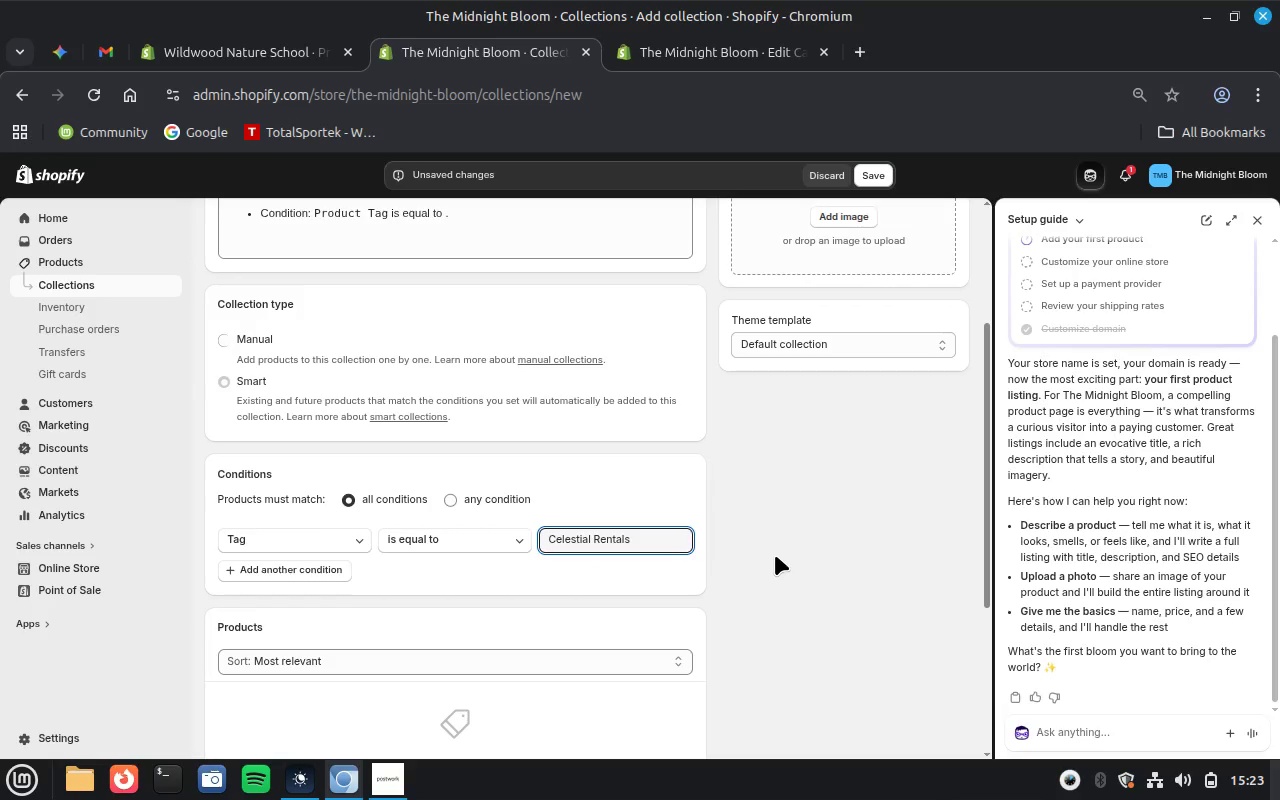 
scroll: coordinate [775, 555], scroll_direction: up, amount: 4.0
 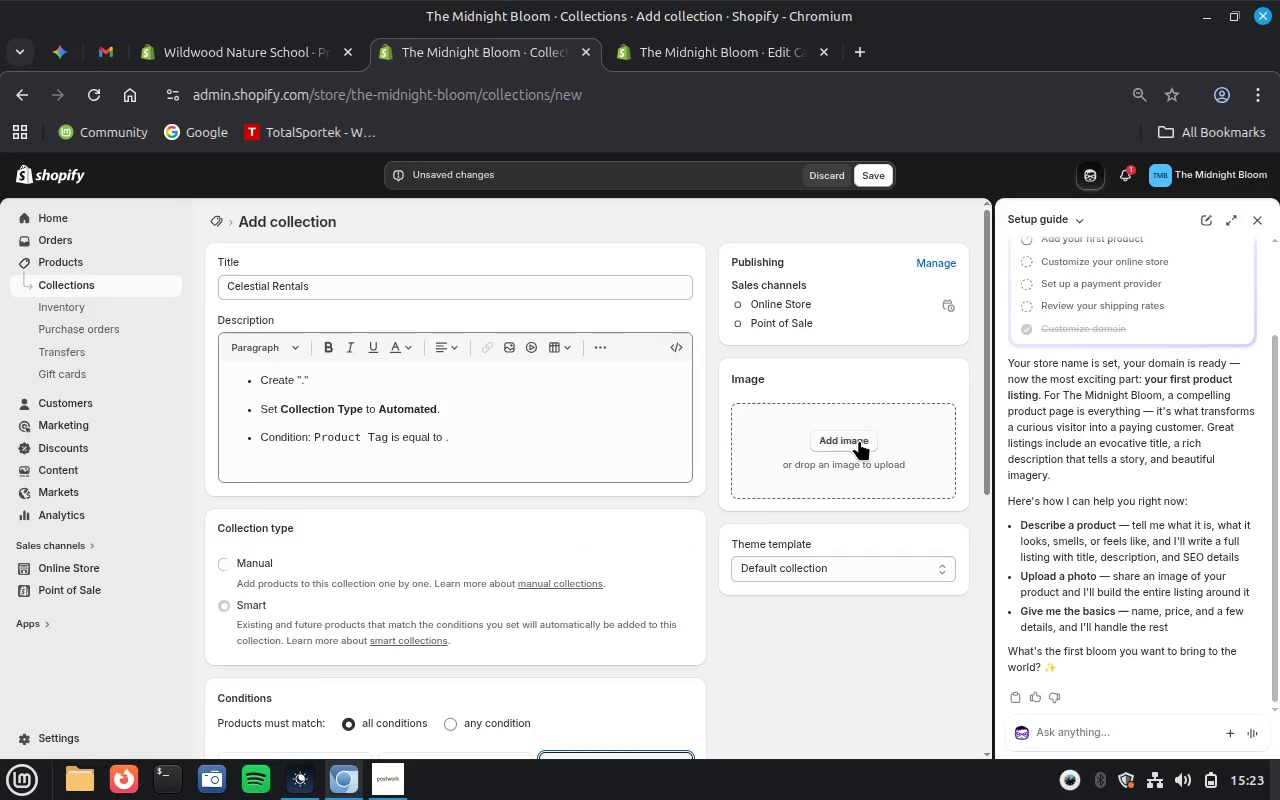 
left_click([859, 440])
 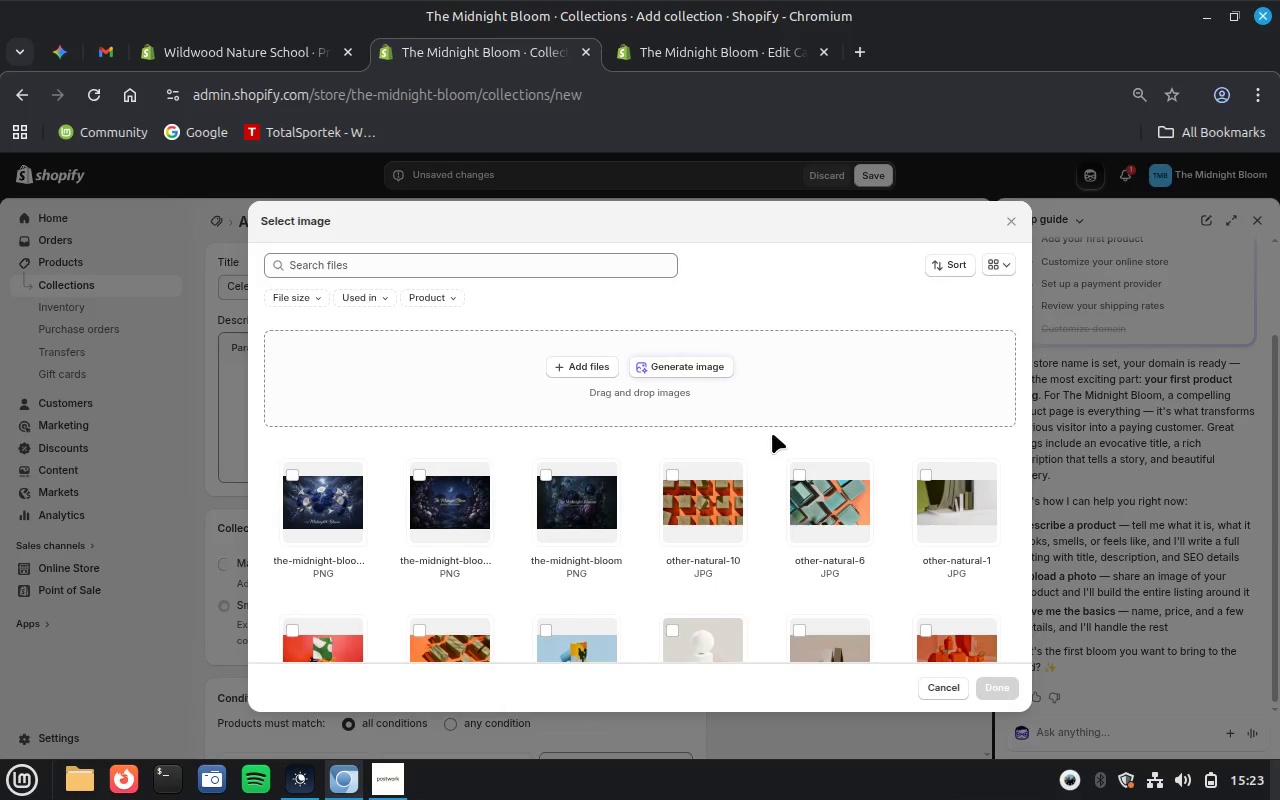 
left_click([701, 364])
 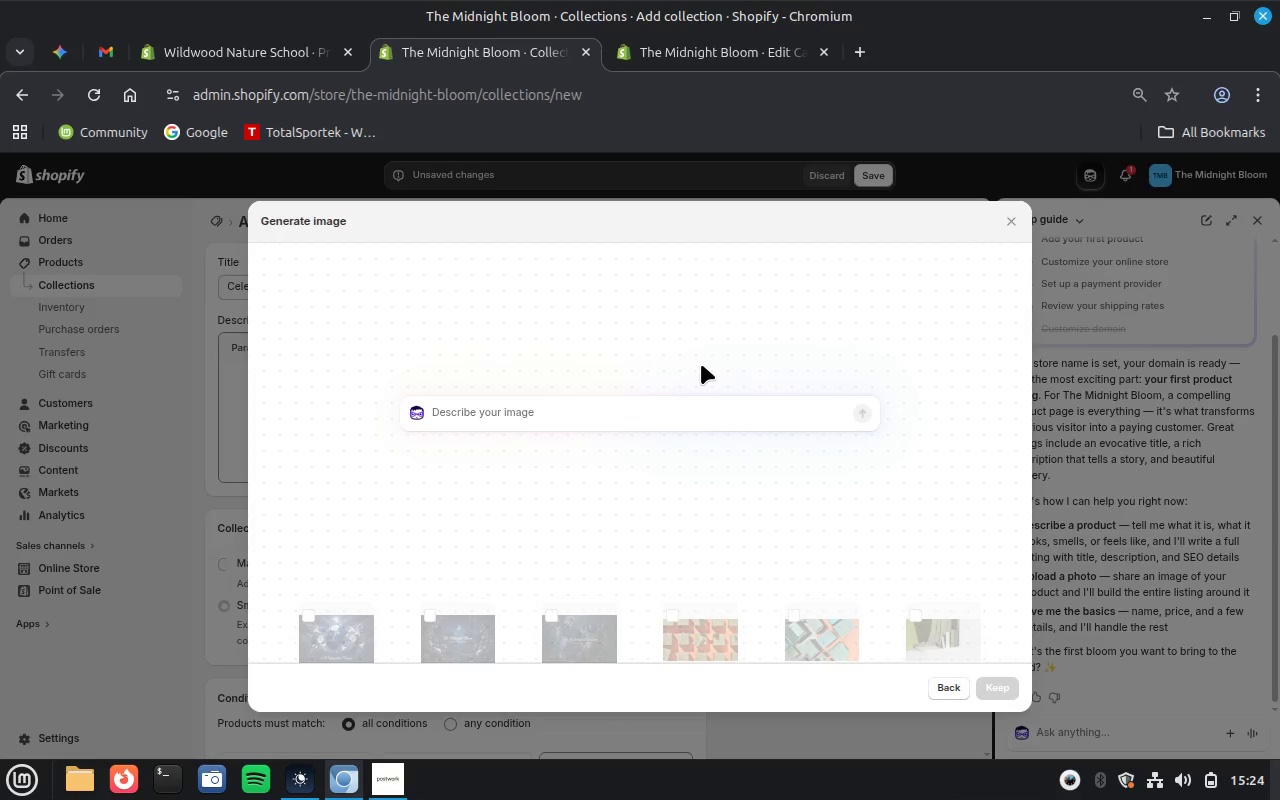 
key(Control+V)
 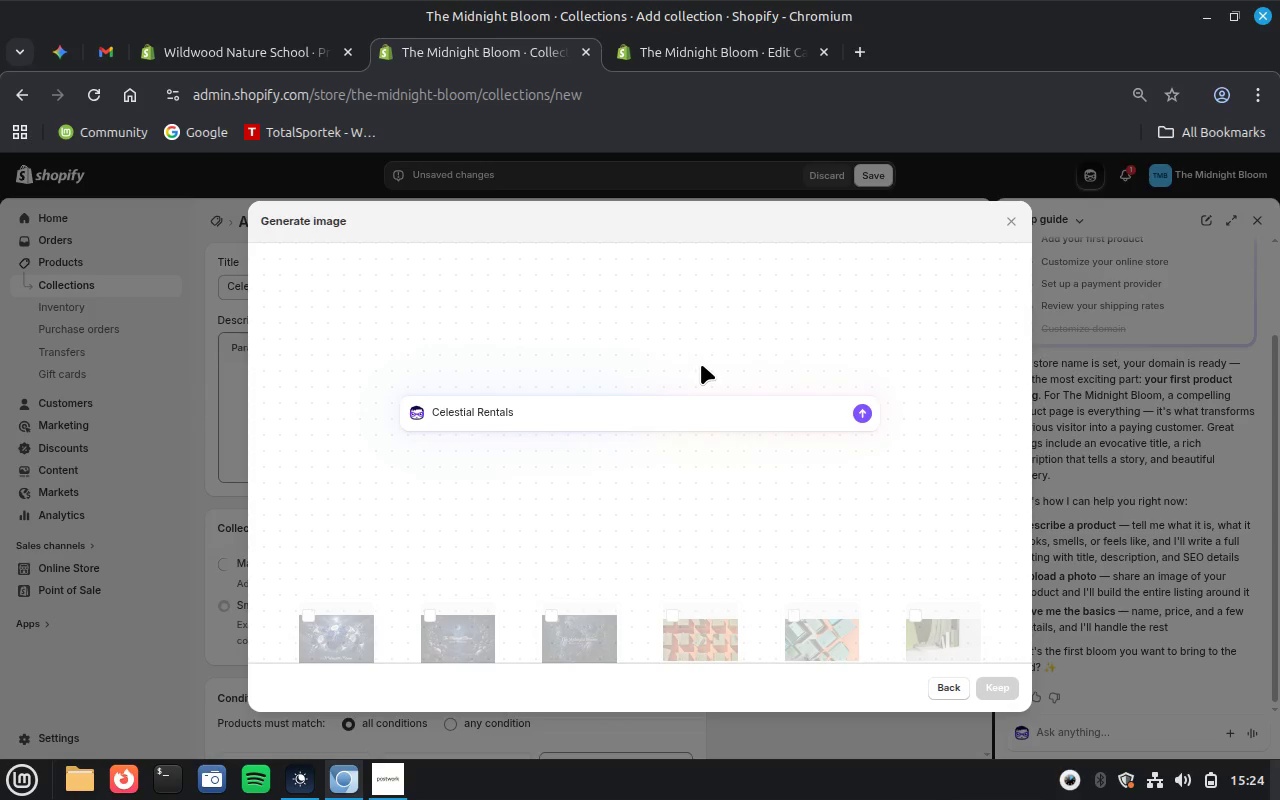 
key(Enter)
 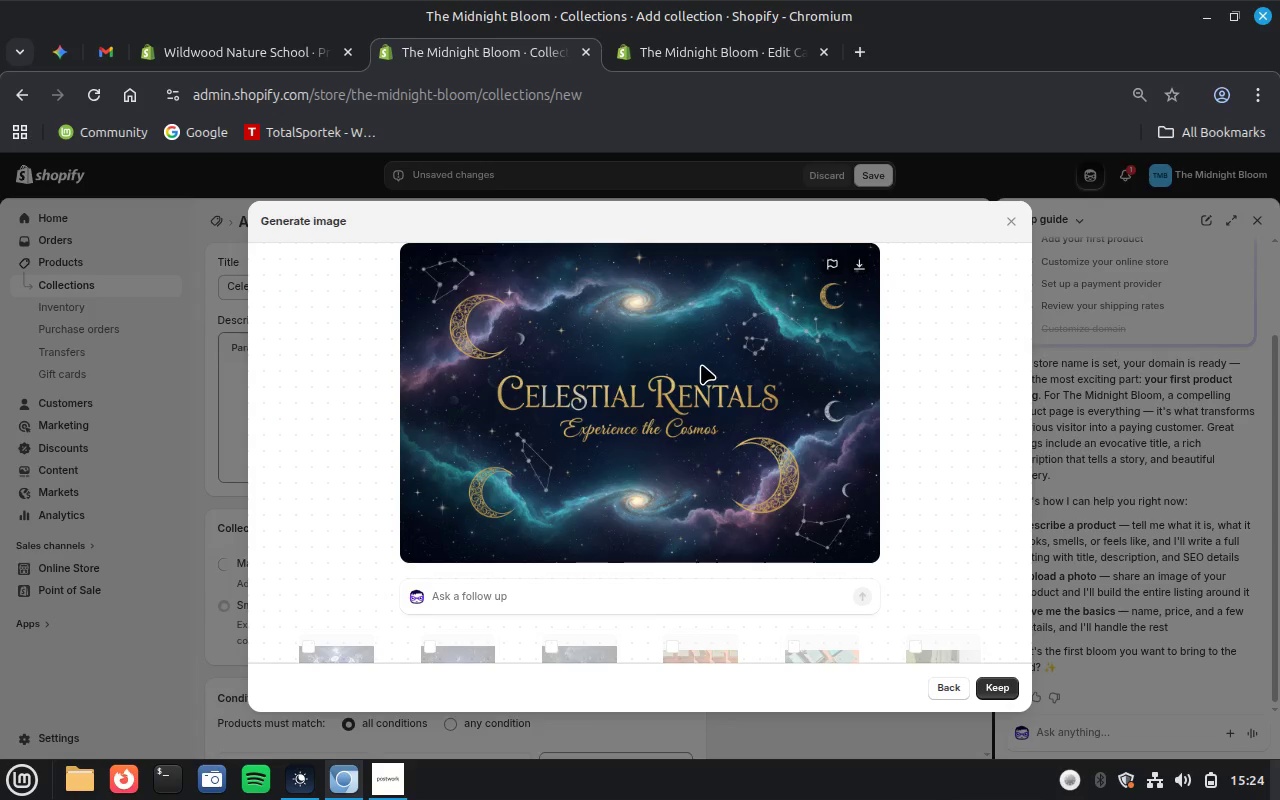 
wait(45.28)
 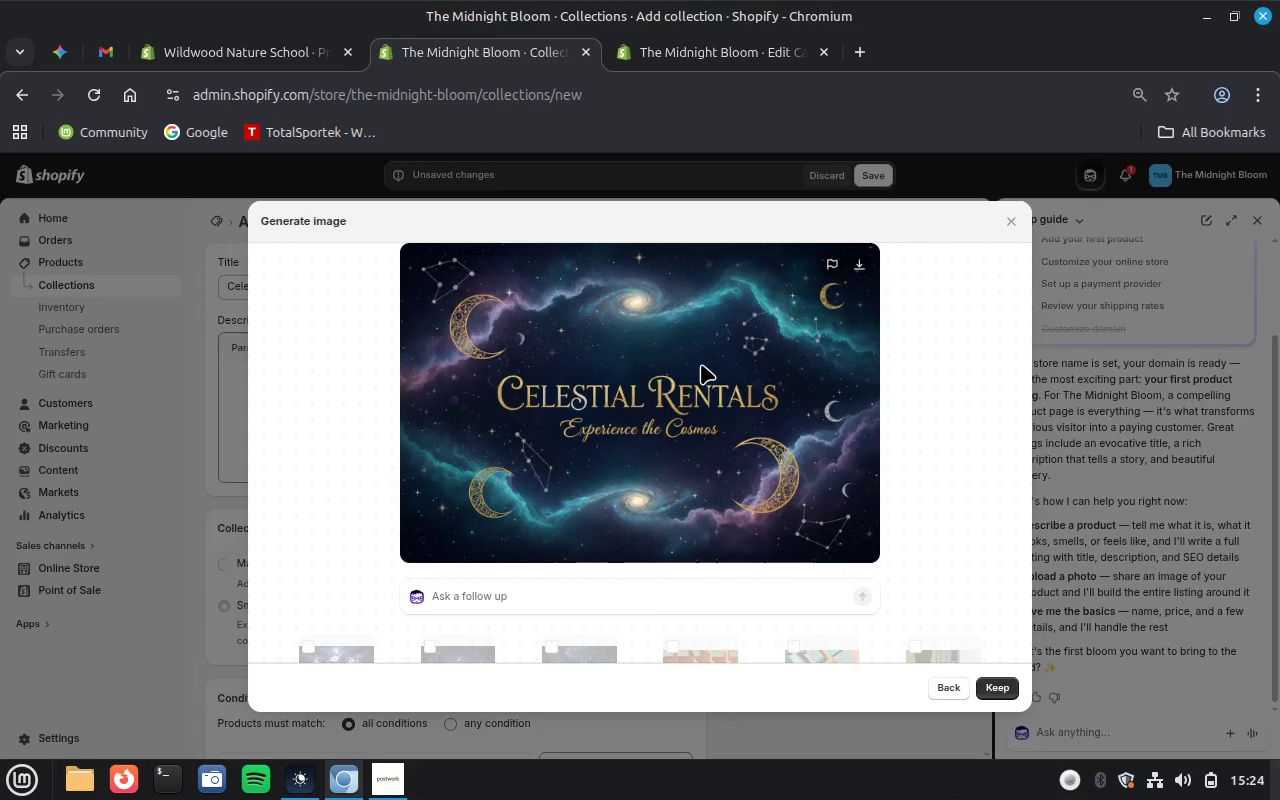 
left_click([1006, 685])
 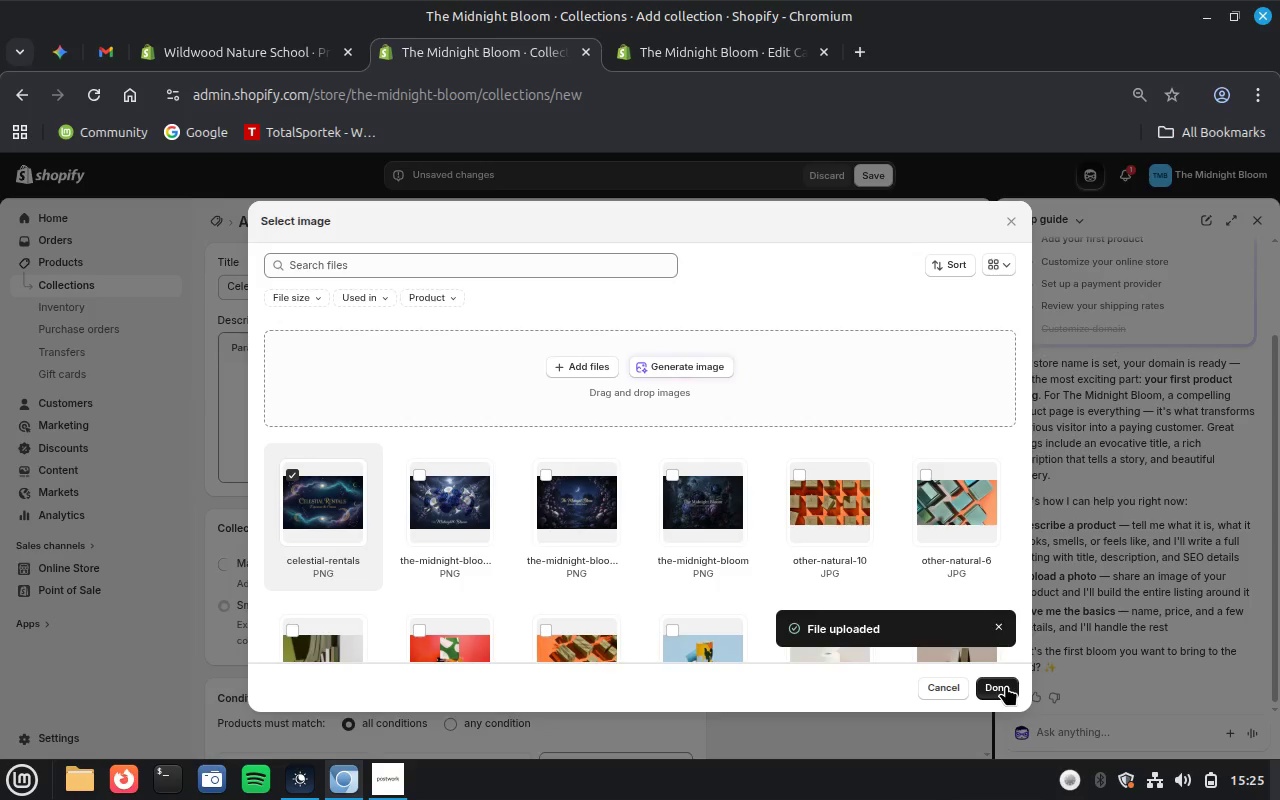 
wait(39.4)
 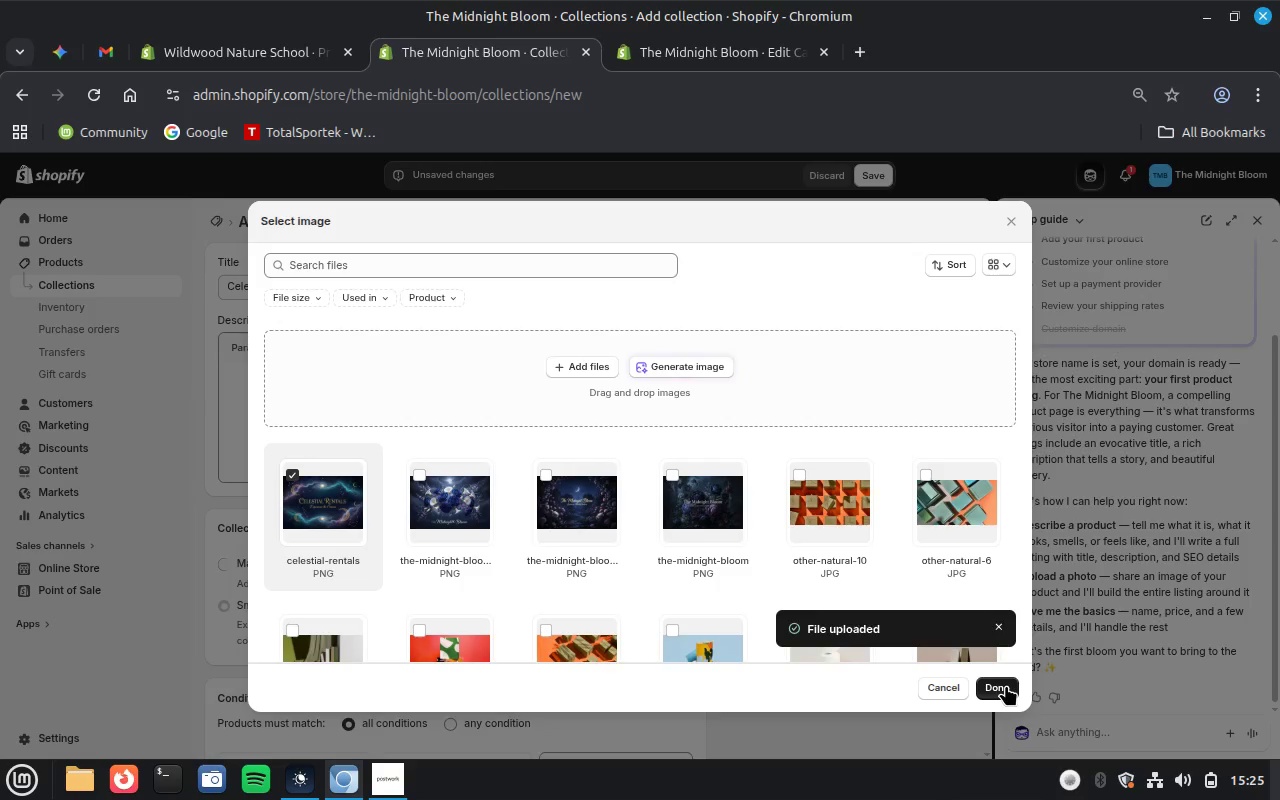 
left_click([1006, 685])
 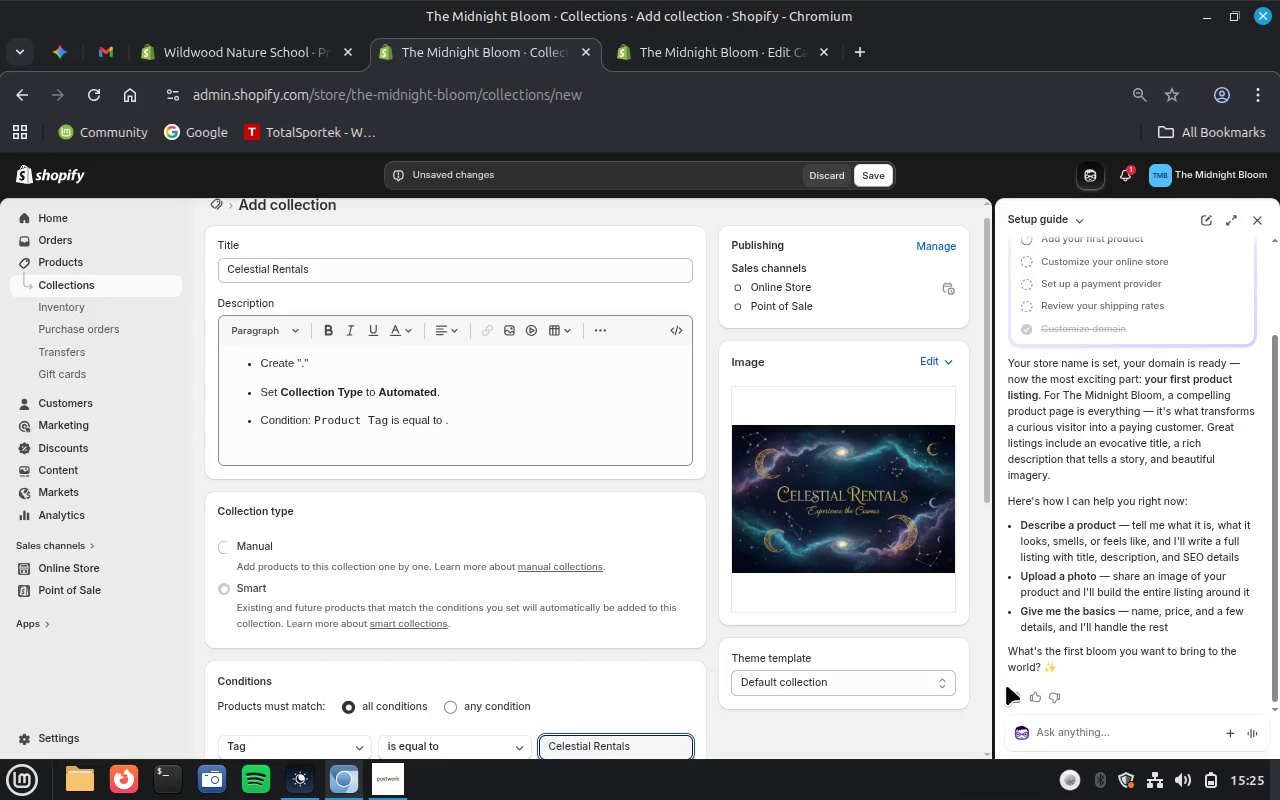 
wait(7.8)
 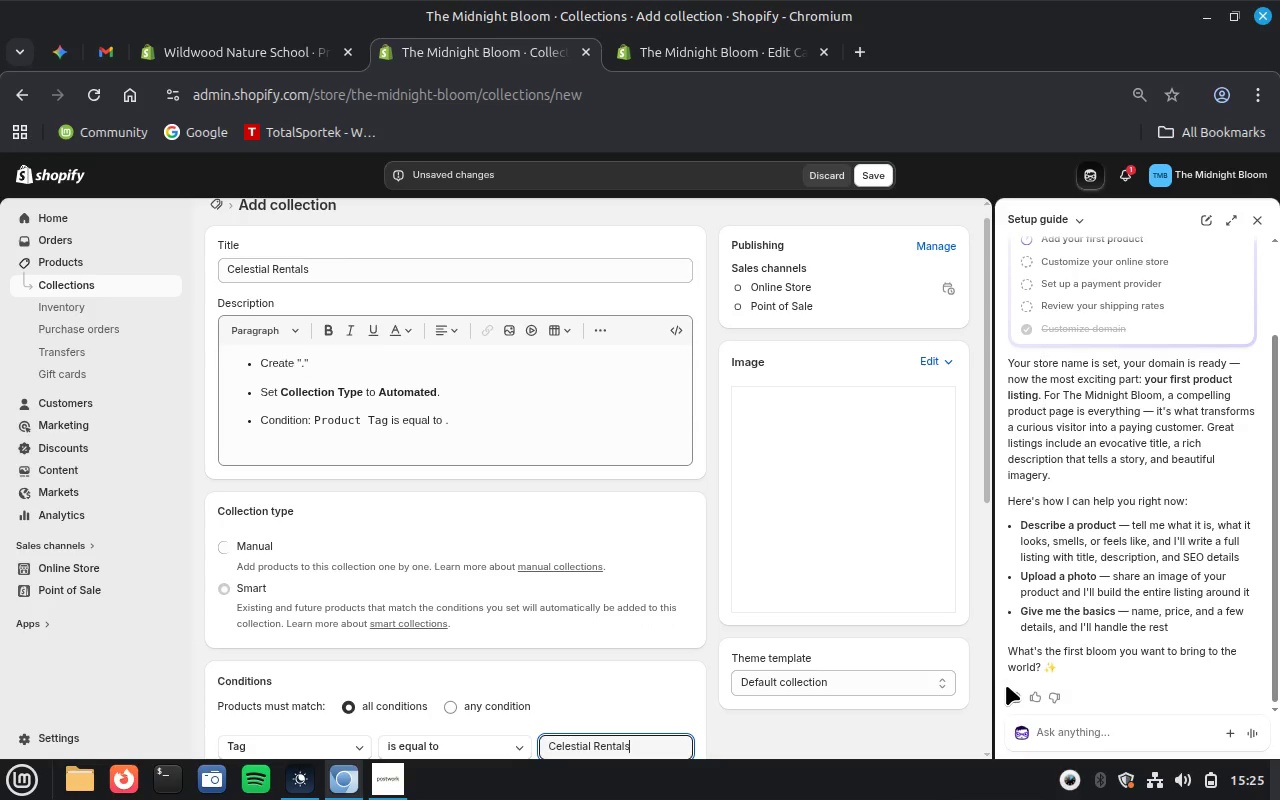 
scroll: coordinate [634, 548], scroll_direction: down, amount: 2.0
 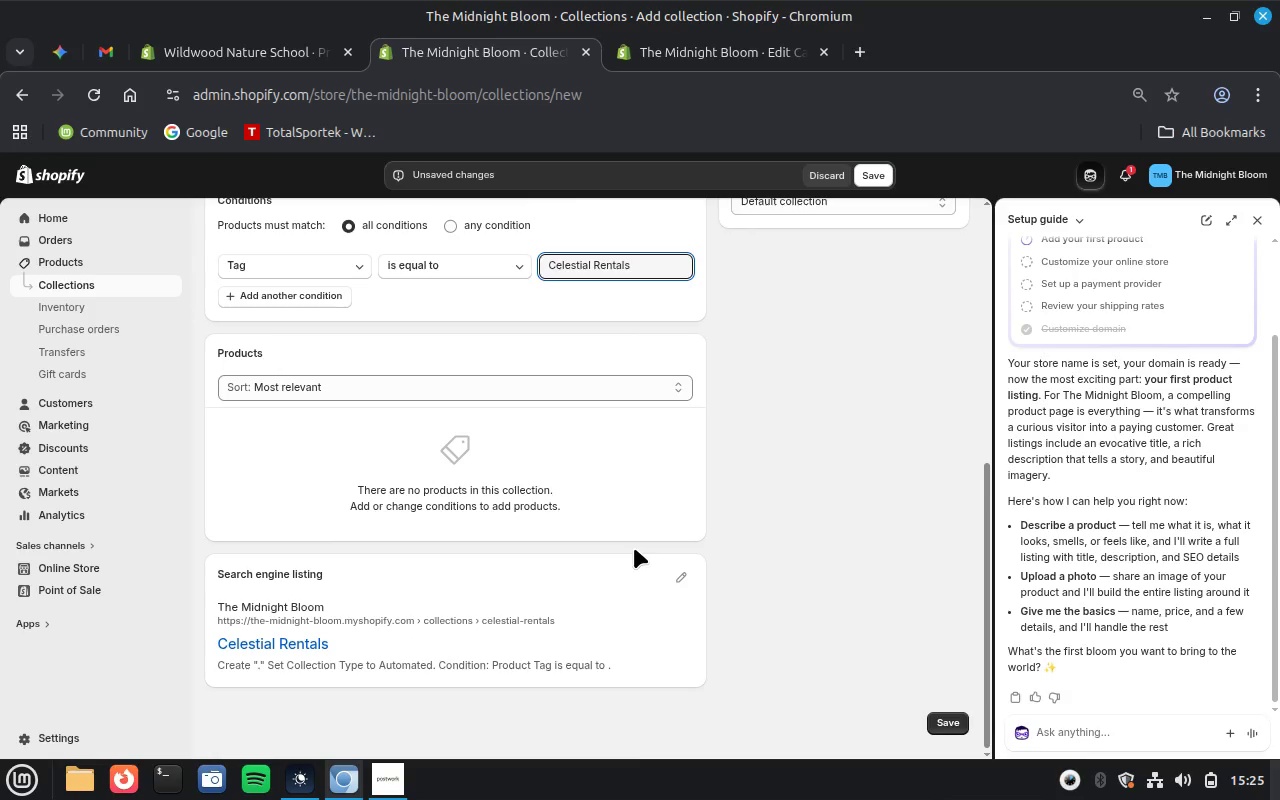 
scroll: coordinate [634, 548], scroll_direction: up, amount: 3.0
 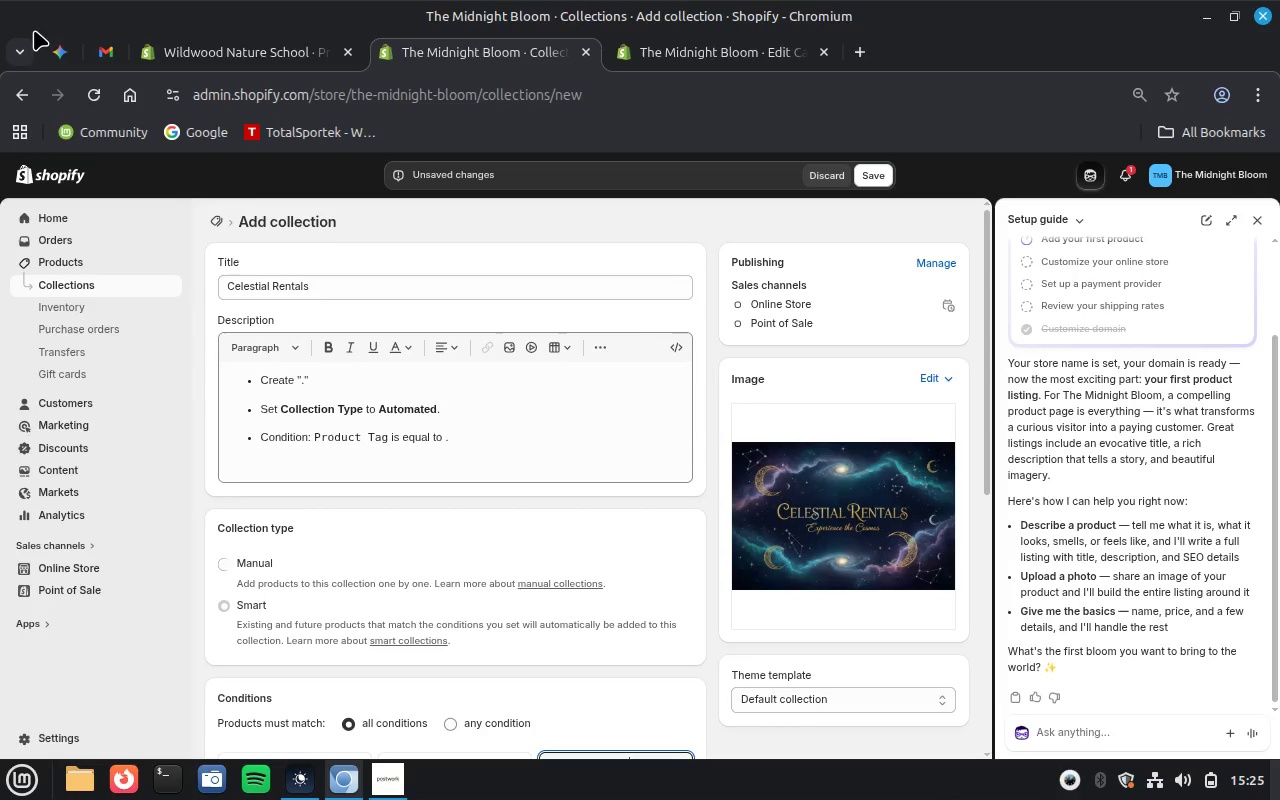 
left_click([56, 46])
 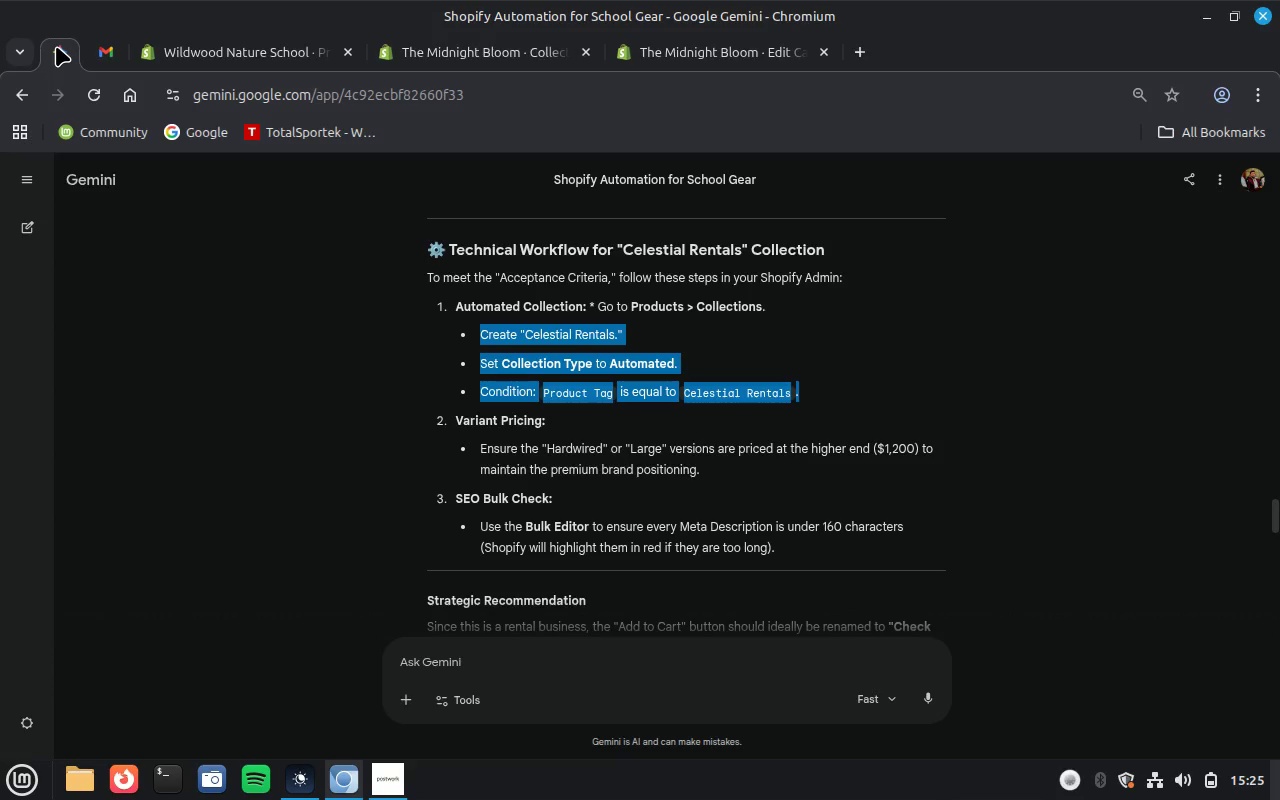 
wait(12.55)
 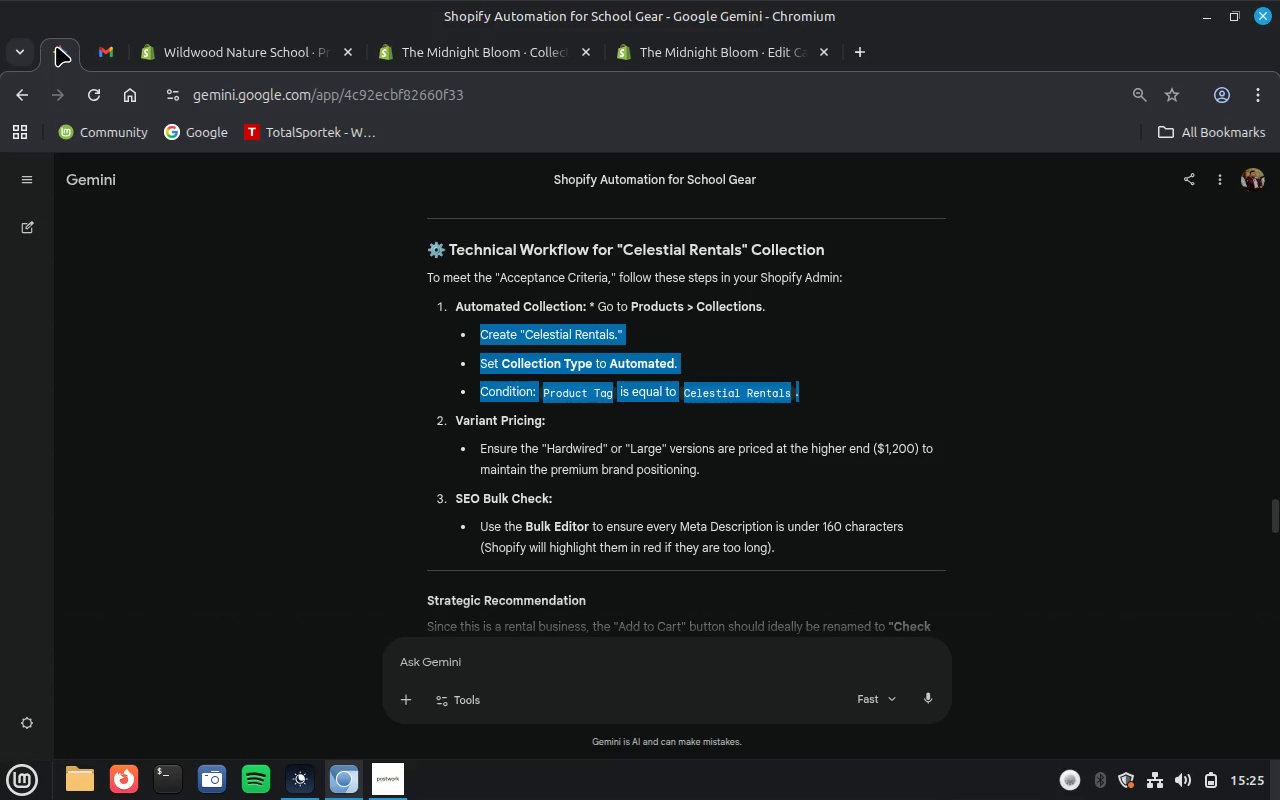 
scroll: coordinate [744, 467], scroll_direction: down, amount: 14.0
 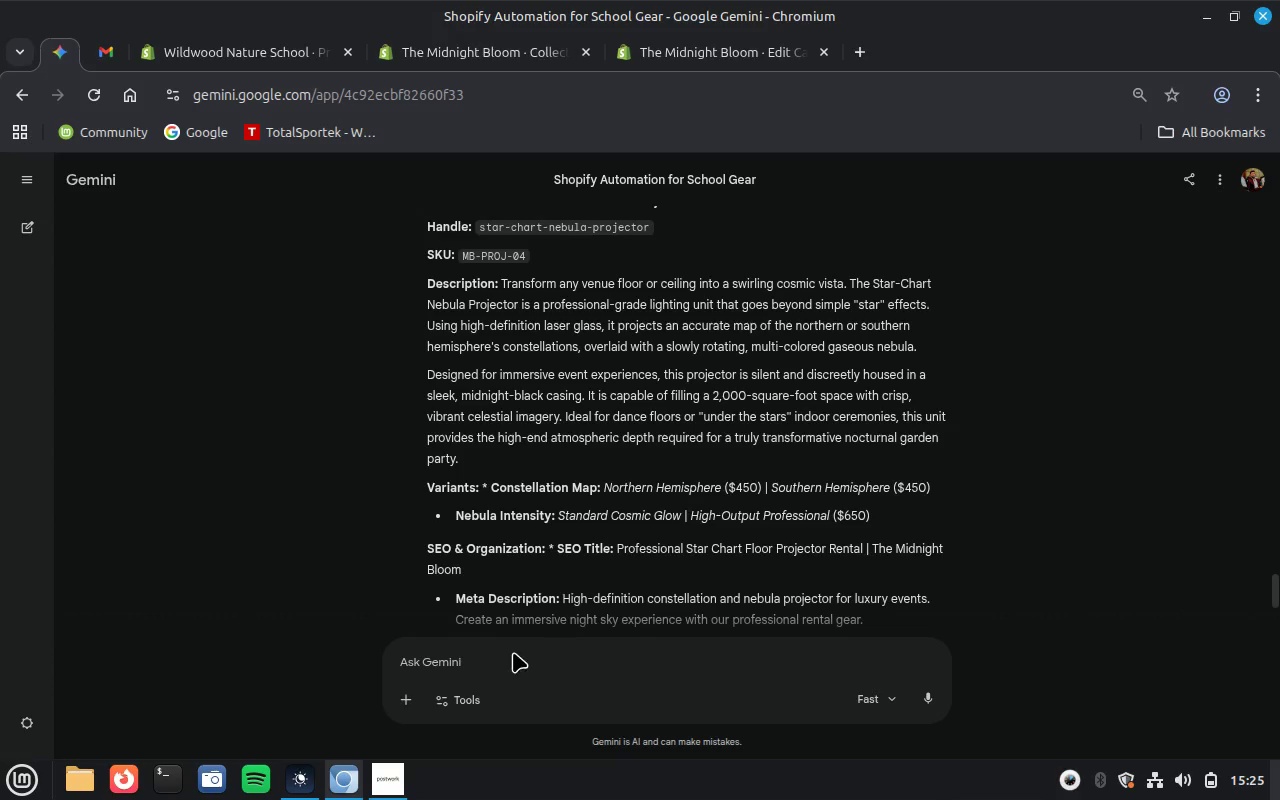 
left_click([513, 652])
 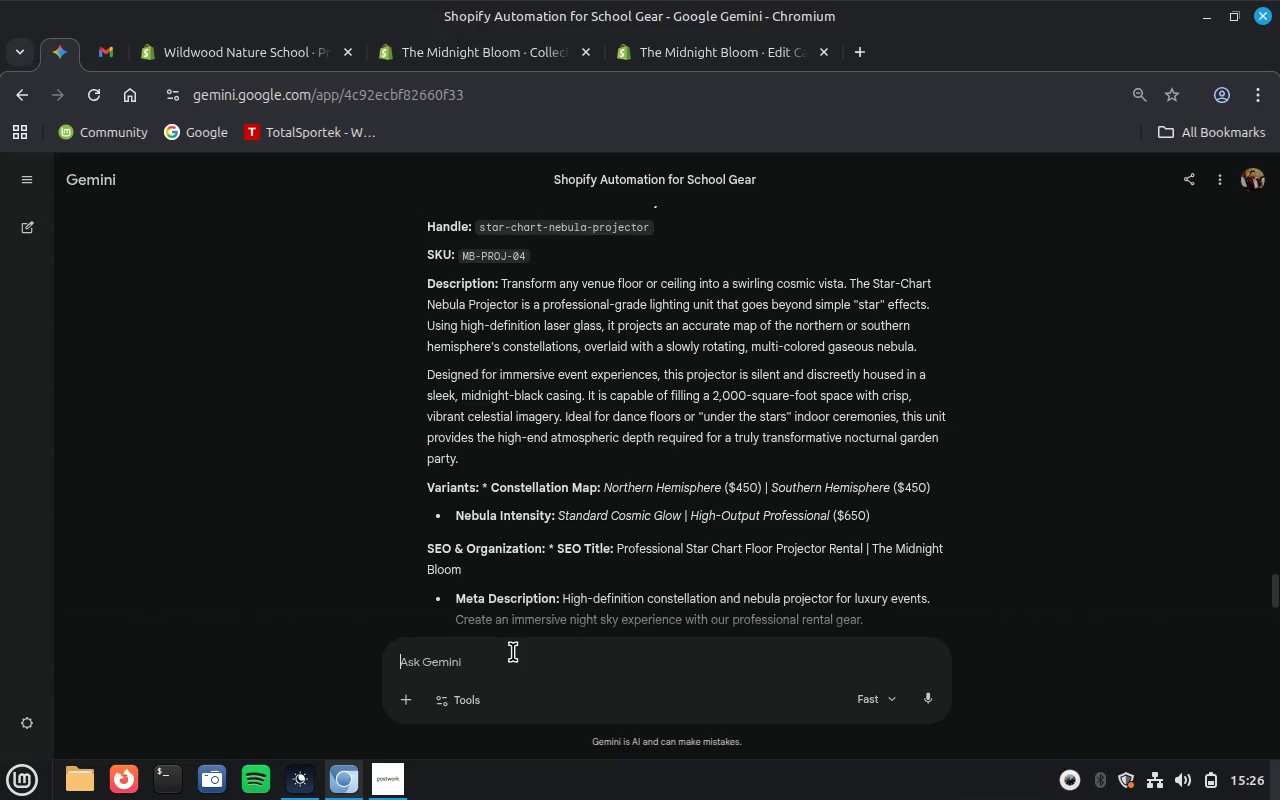 
type(can you write me a descr)
 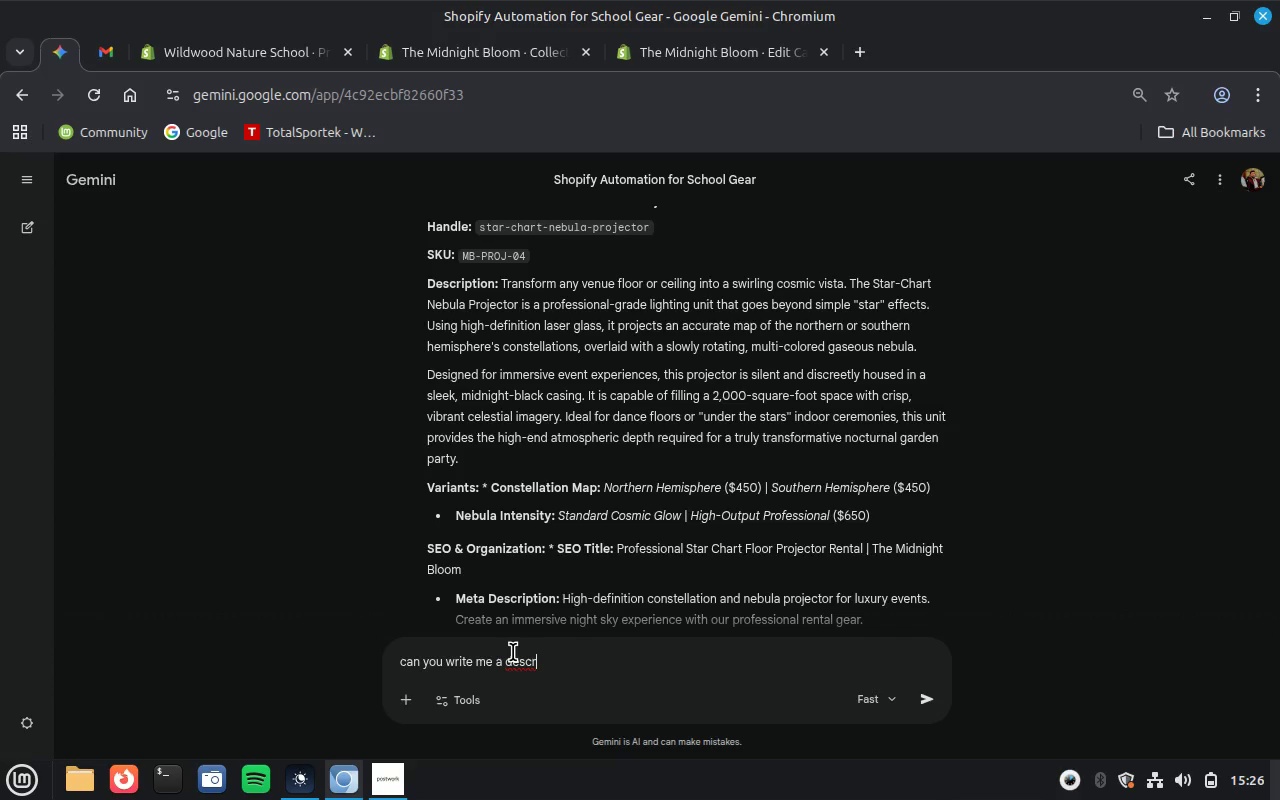 
type(iption fot )
key(Backspace)
key(Backspace)
type(r the collection withe SEO)
 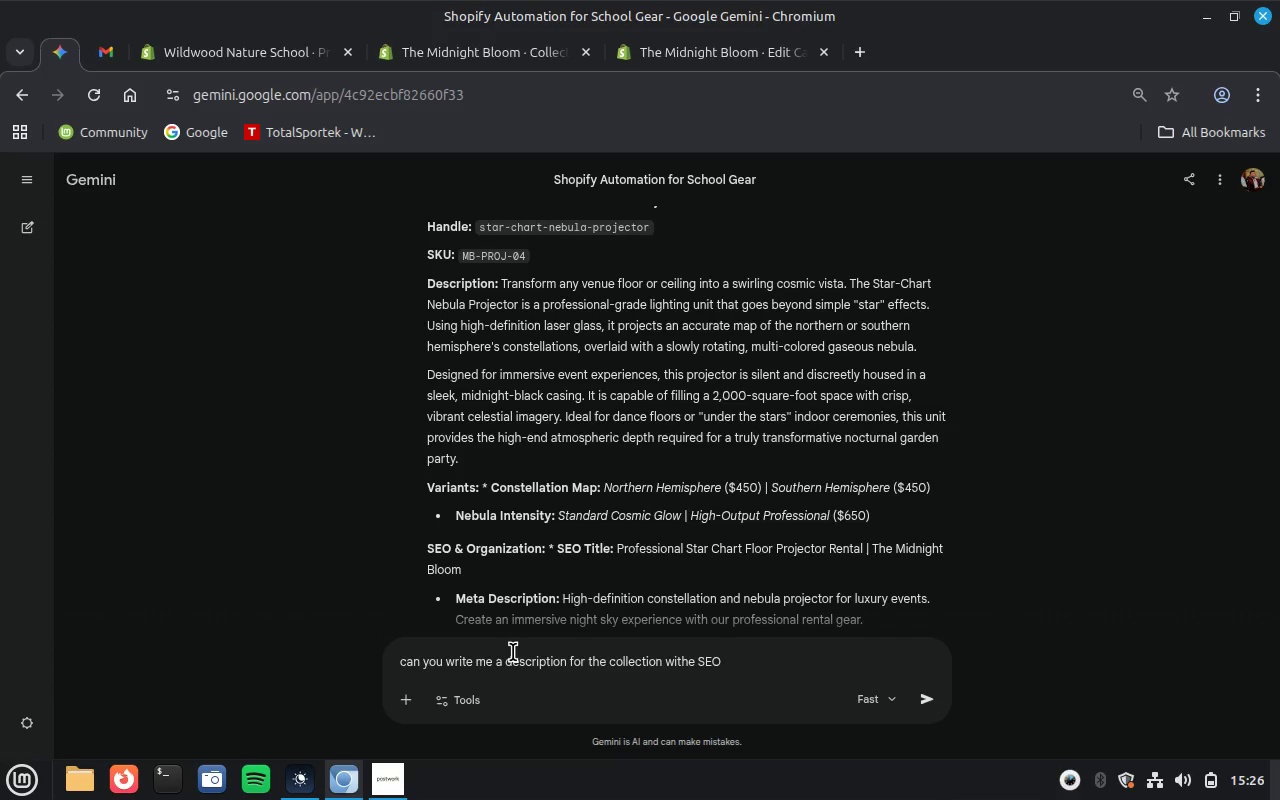 
type( title description and )
 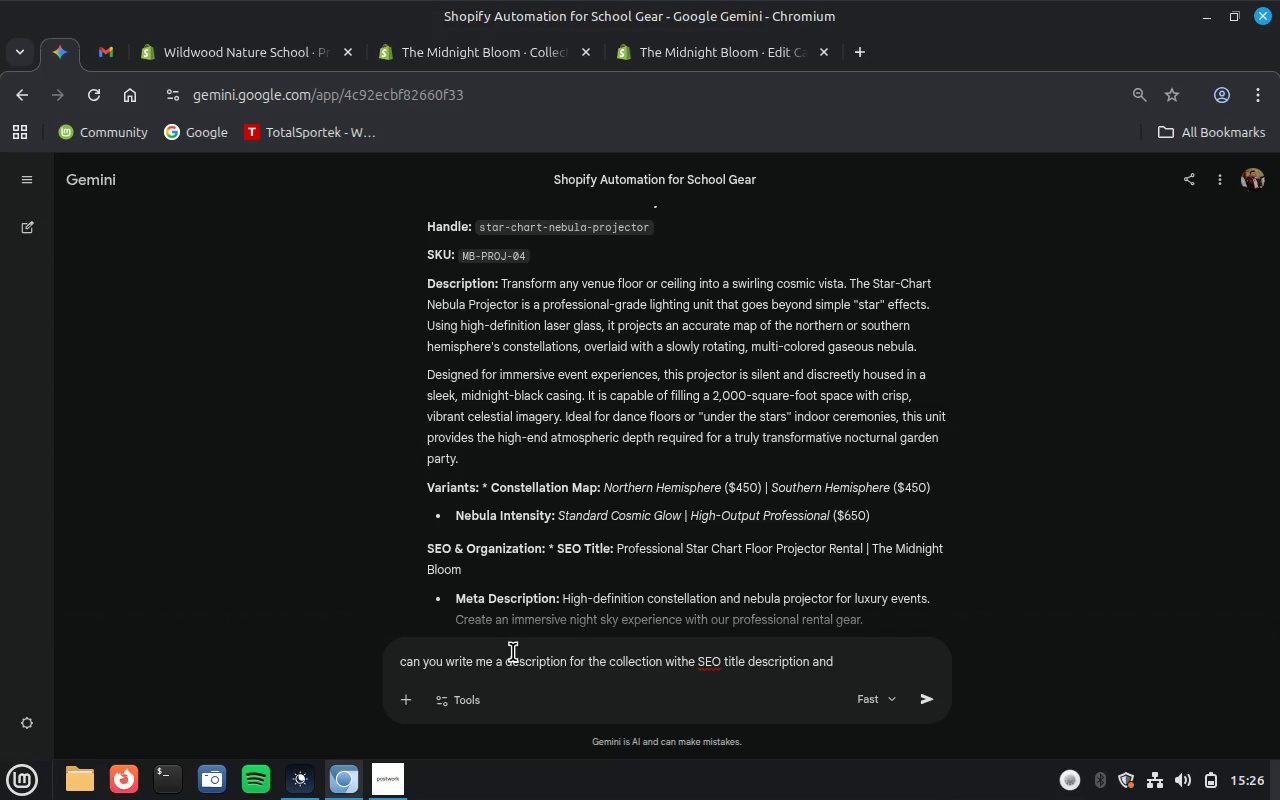 
wait(10.76)
 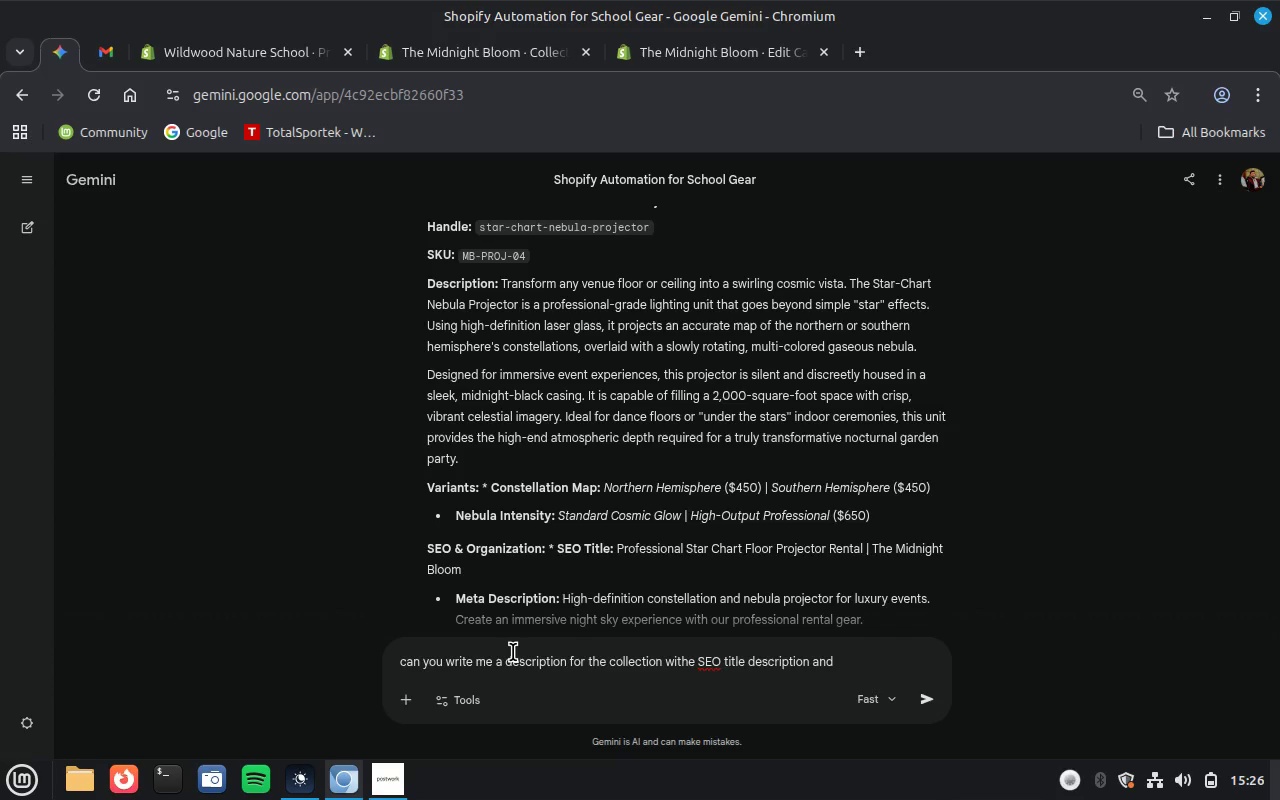 
type(hundler)
 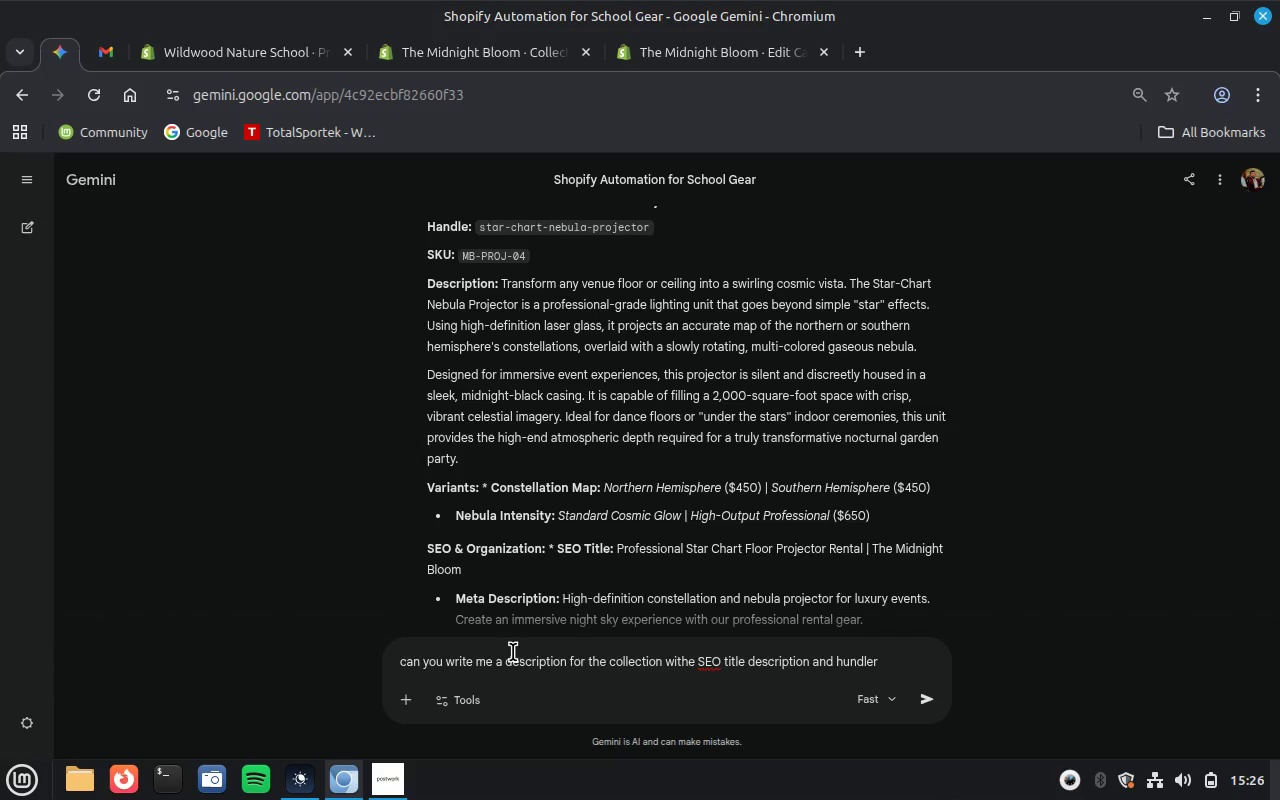 
key(Enter)
 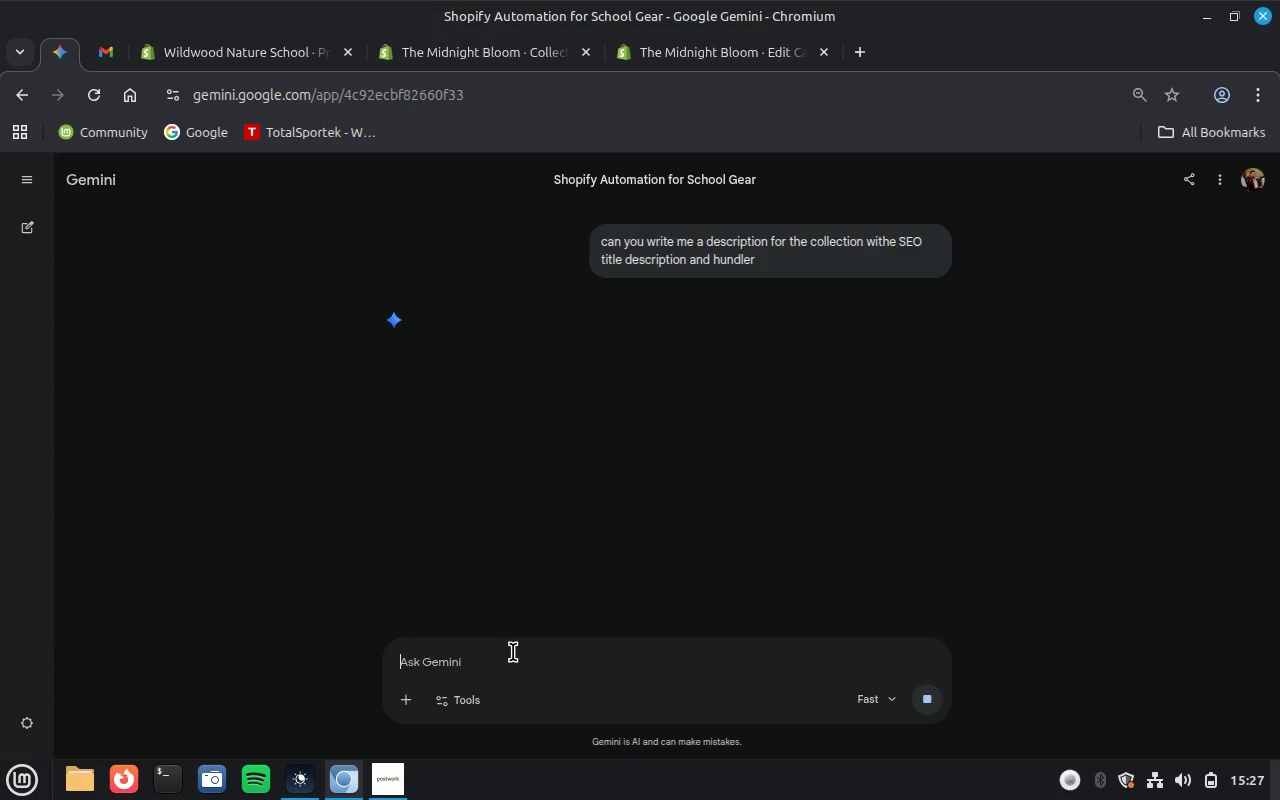 
wait(14.93)
 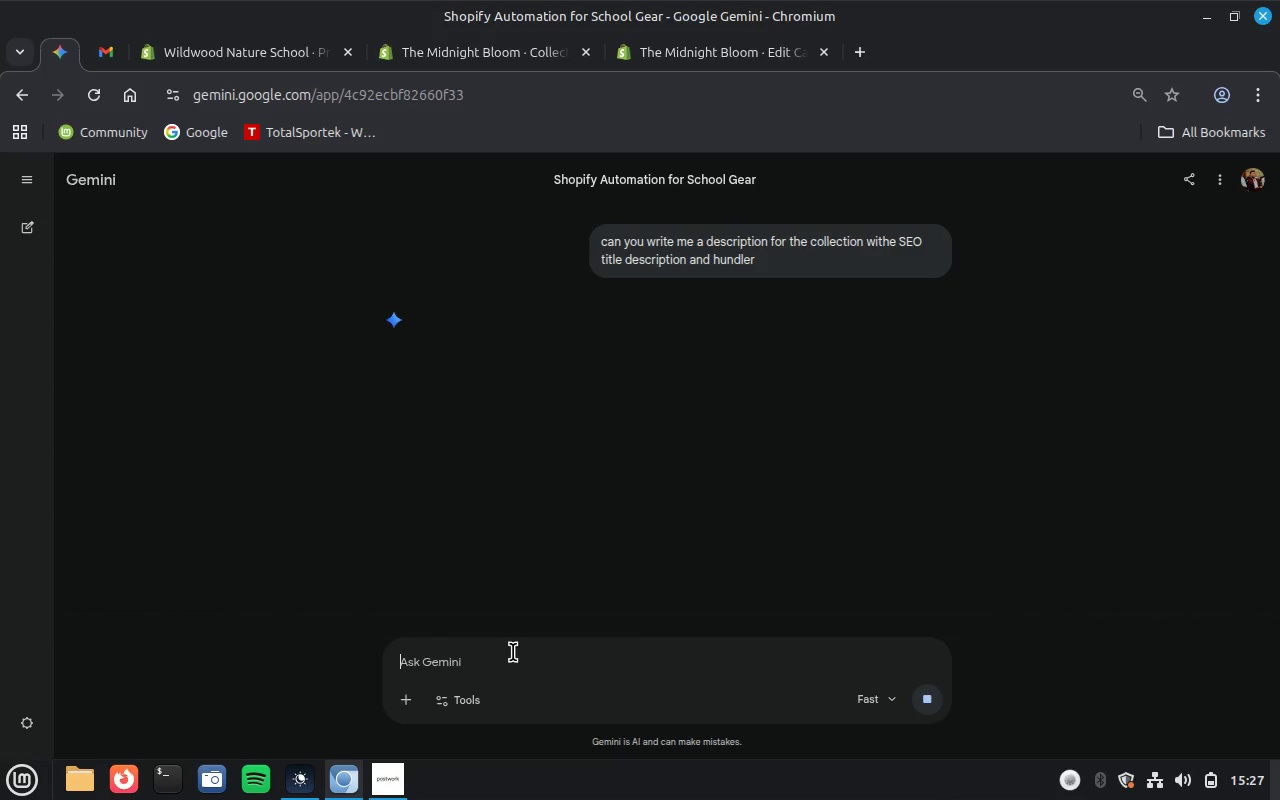 
scroll: coordinate [982, 563], scroll_direction: down, amount: 3.0
 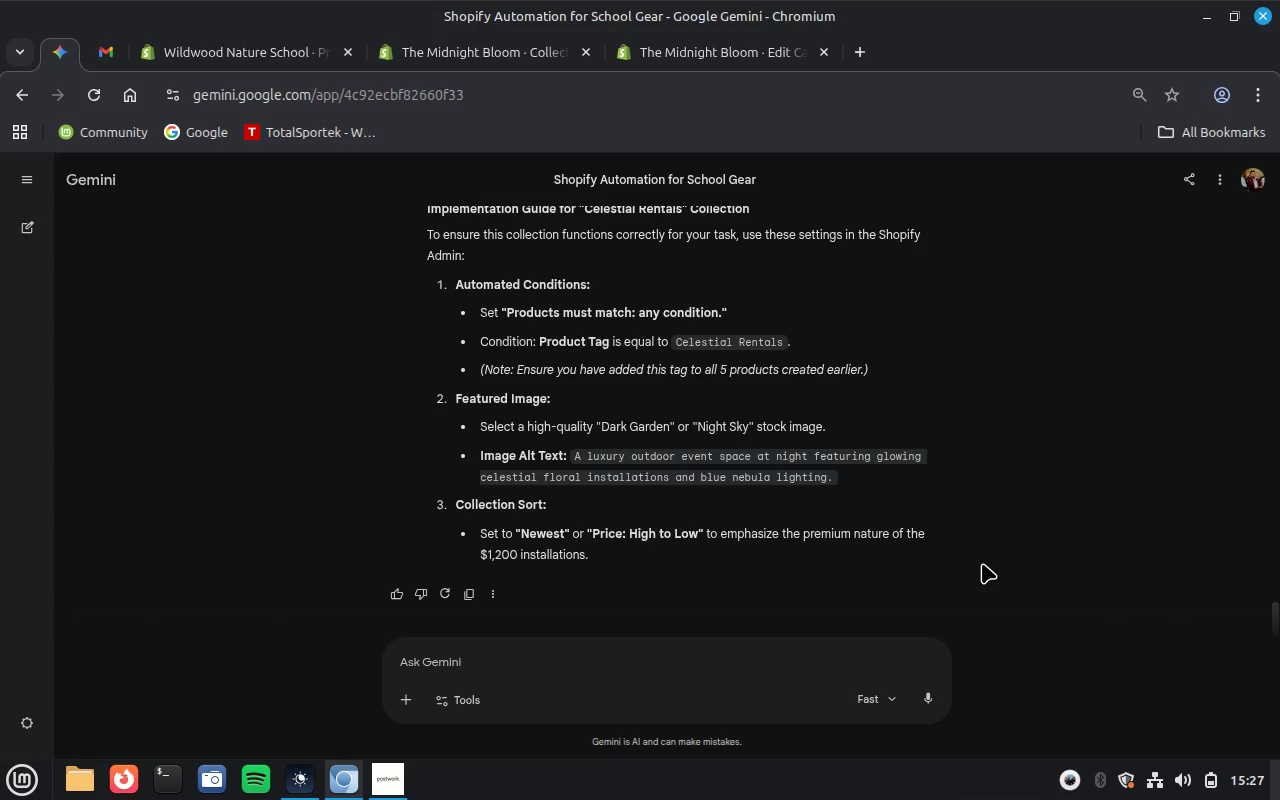 
wait(8.28)
 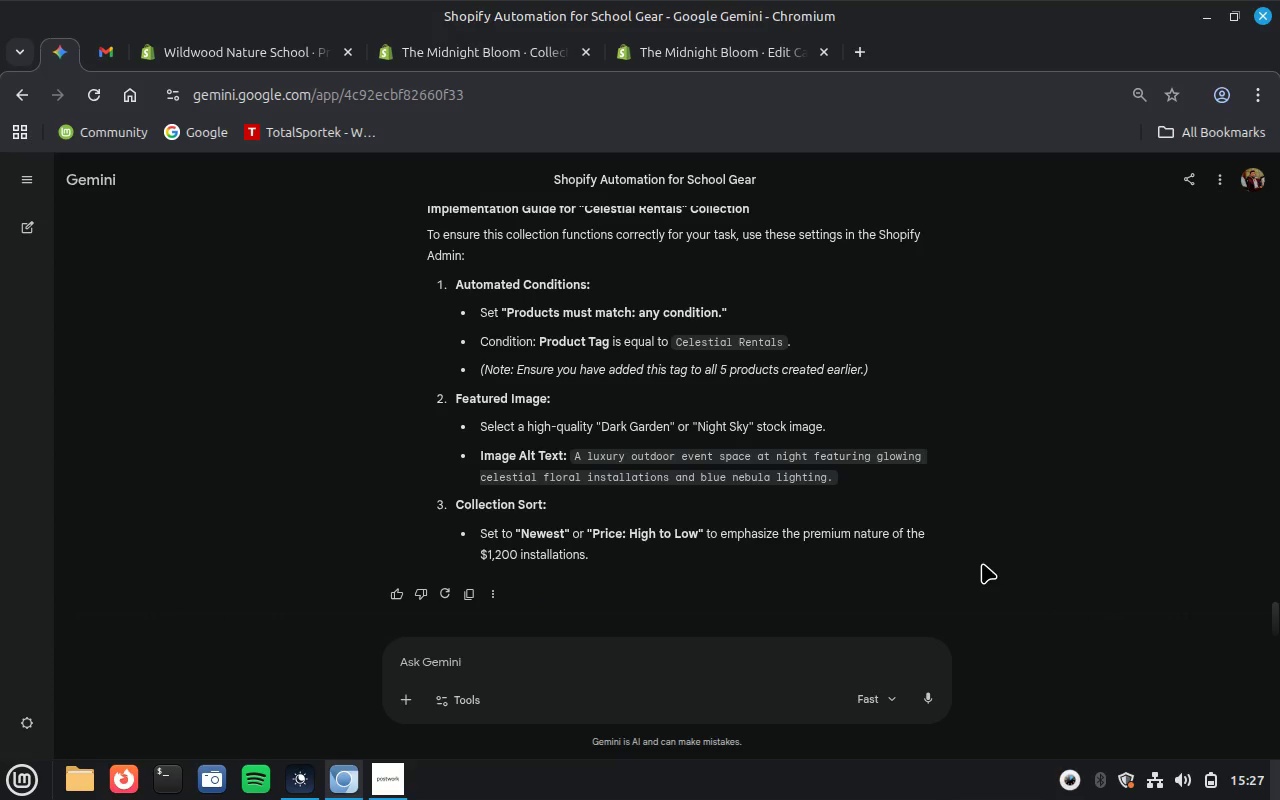 
scroll: coordinate [982, 563], scroll_direction: up, amount: 2.0
 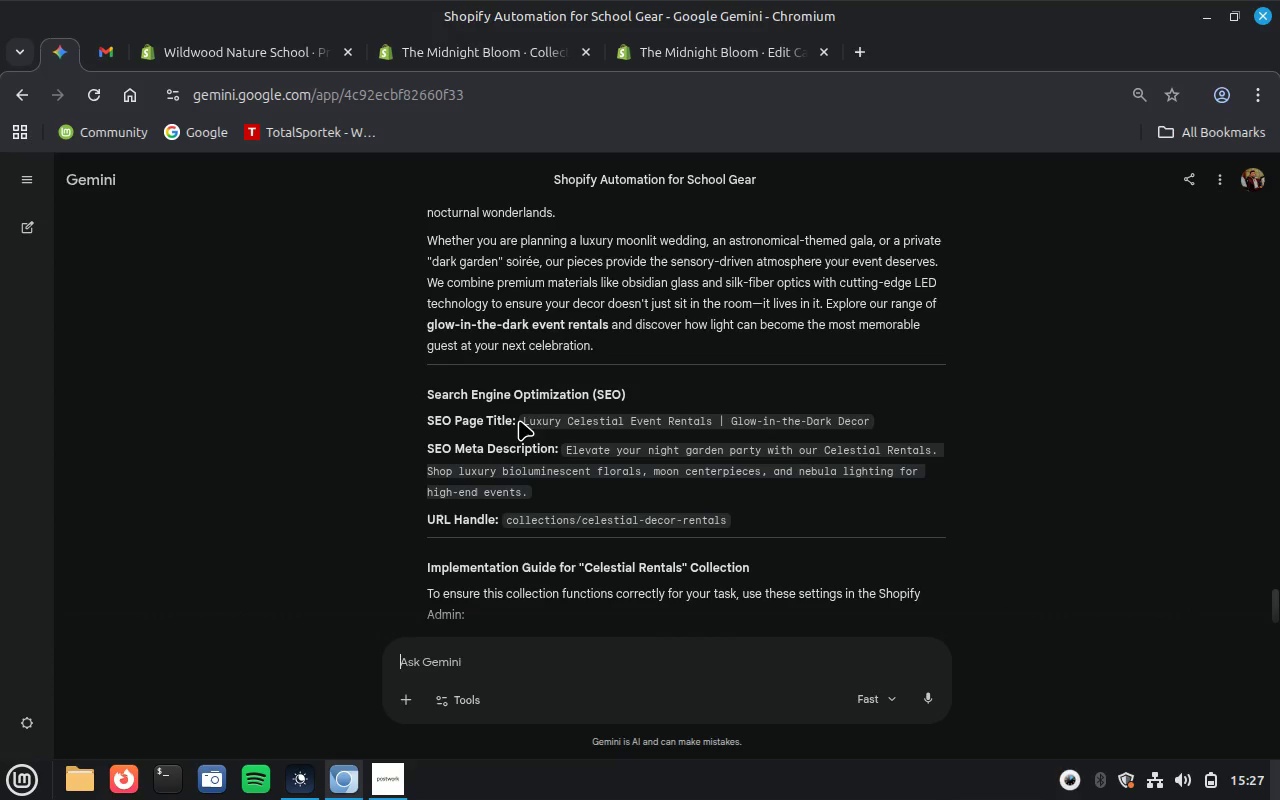 
left_click_drag(start_coordinate=[520, 417], to_coordinate=[767, 530])
 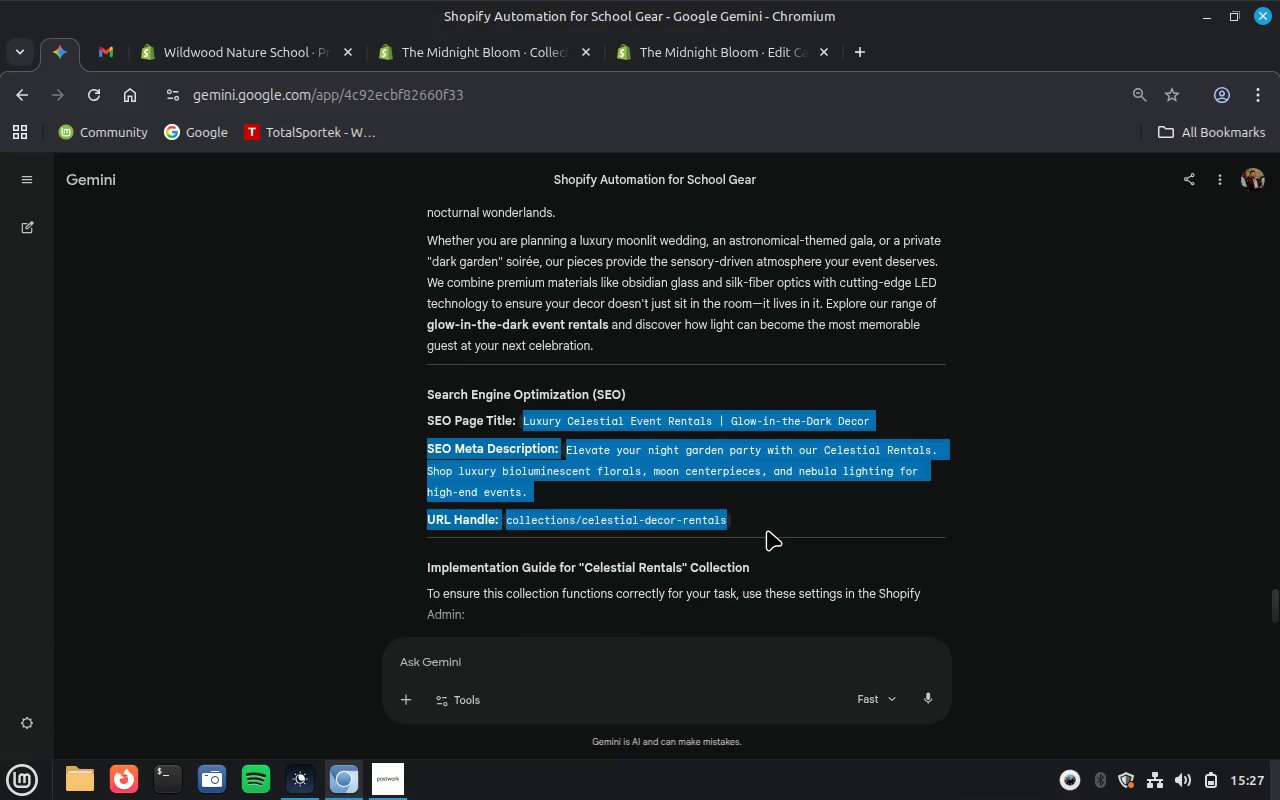 
key(Control+C)
 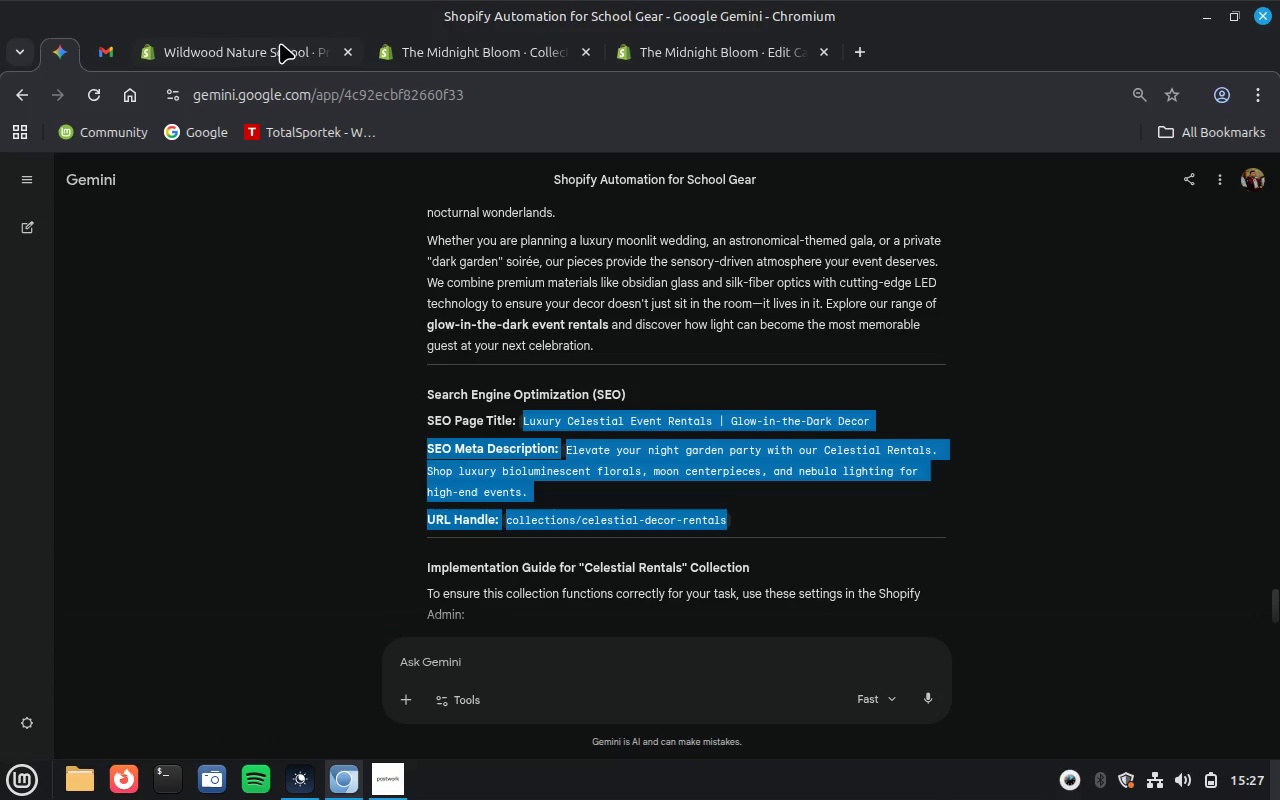 
left_click([253, 55])
 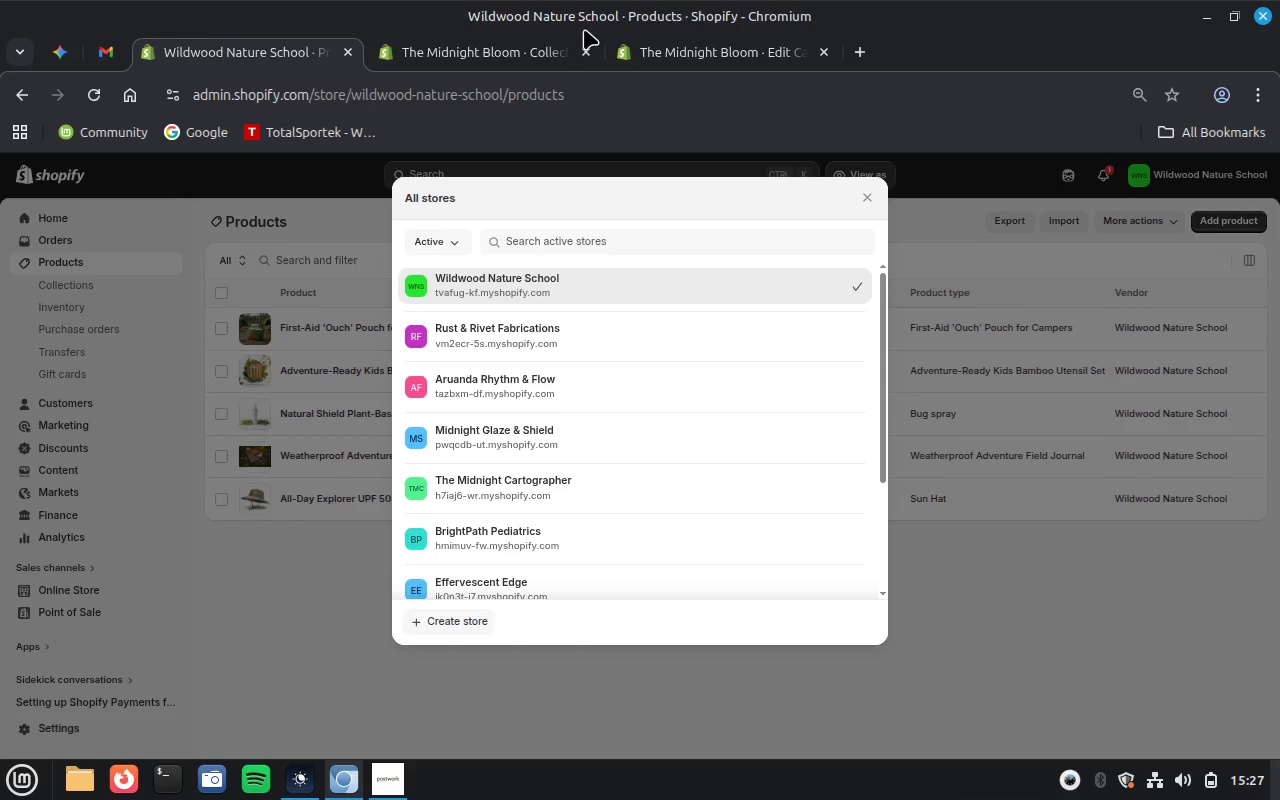 
left_click([483, 54])
 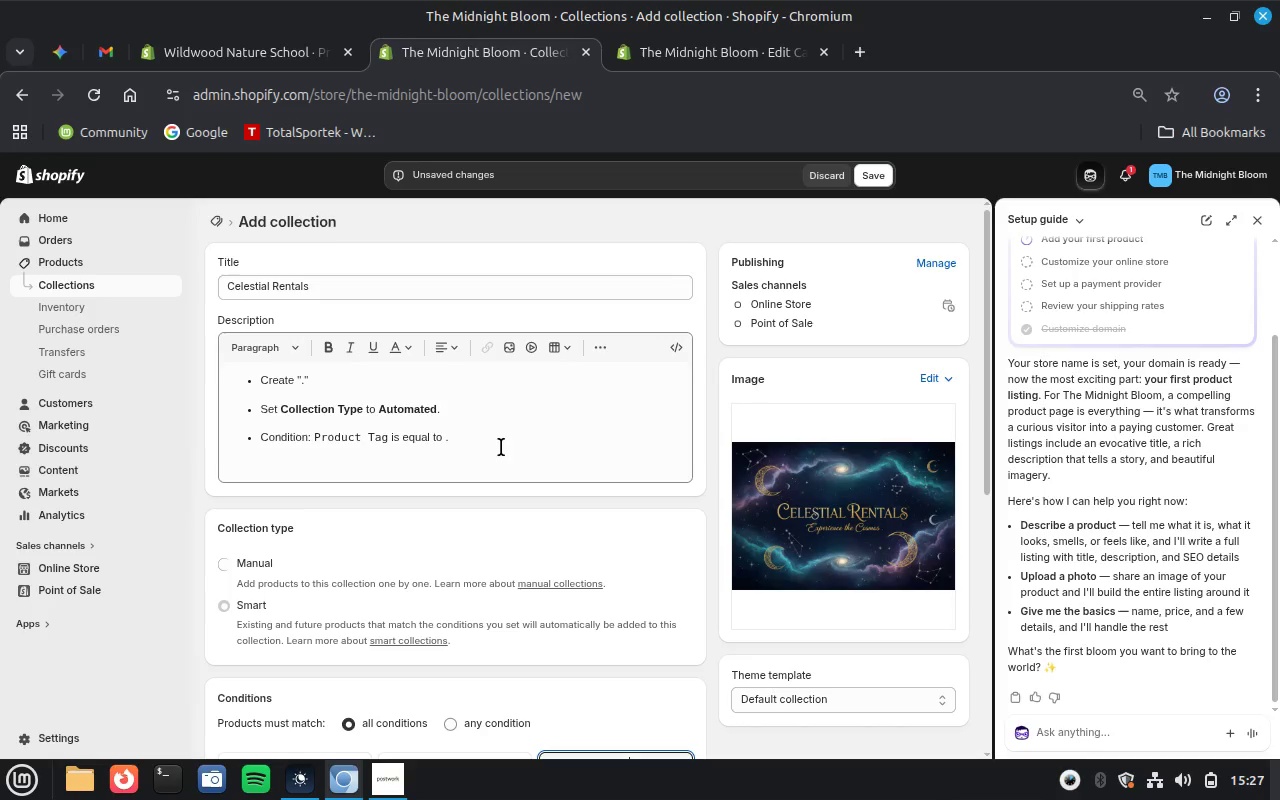 
left_click_drag(start_coordinate=[500, 446], to_coordinate=[247, 364])
 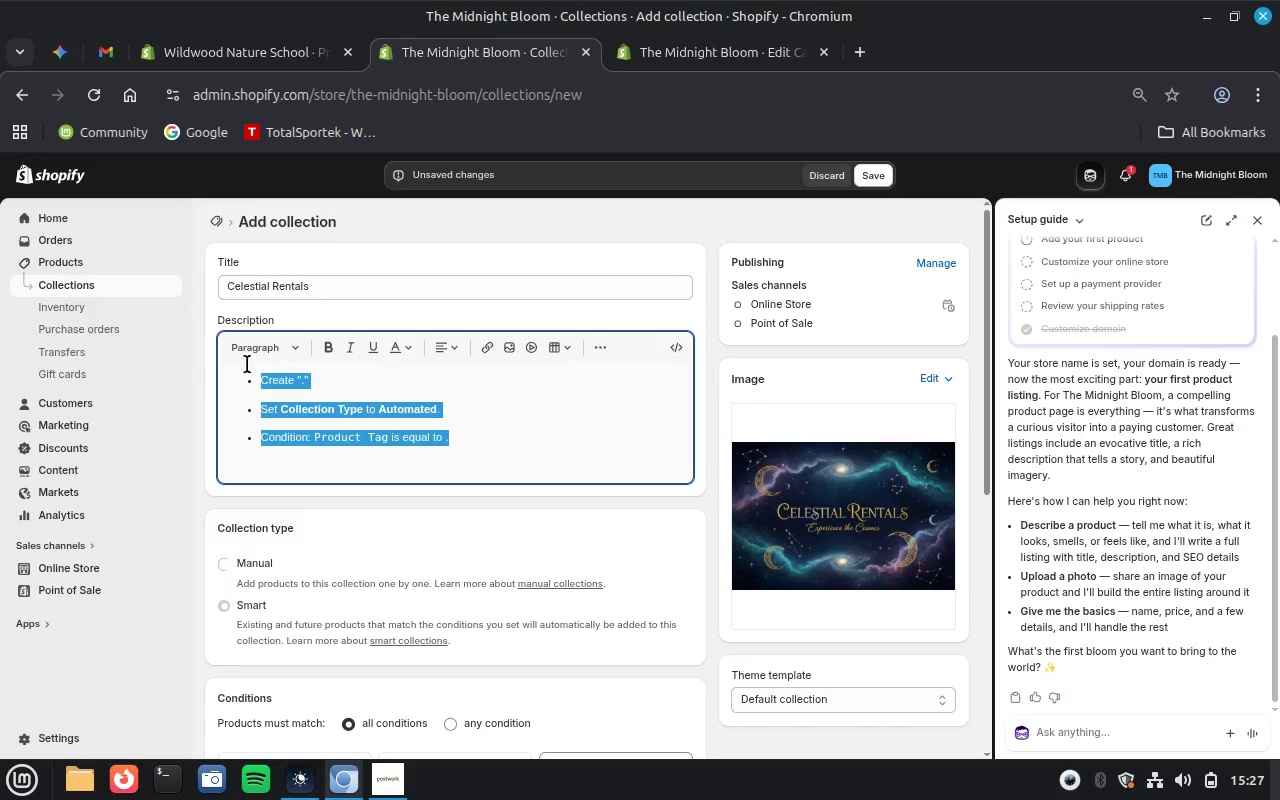 
key(Control+A)
 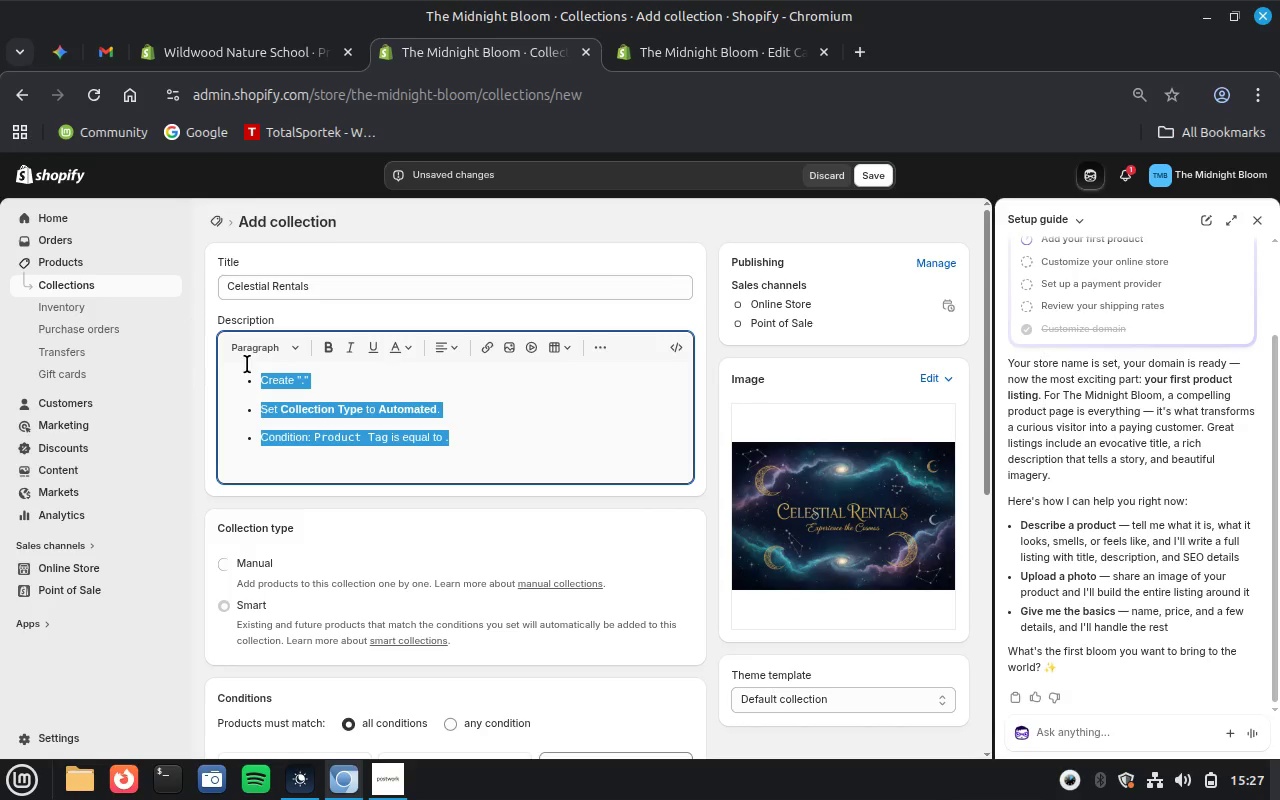 
key(Control+V)
 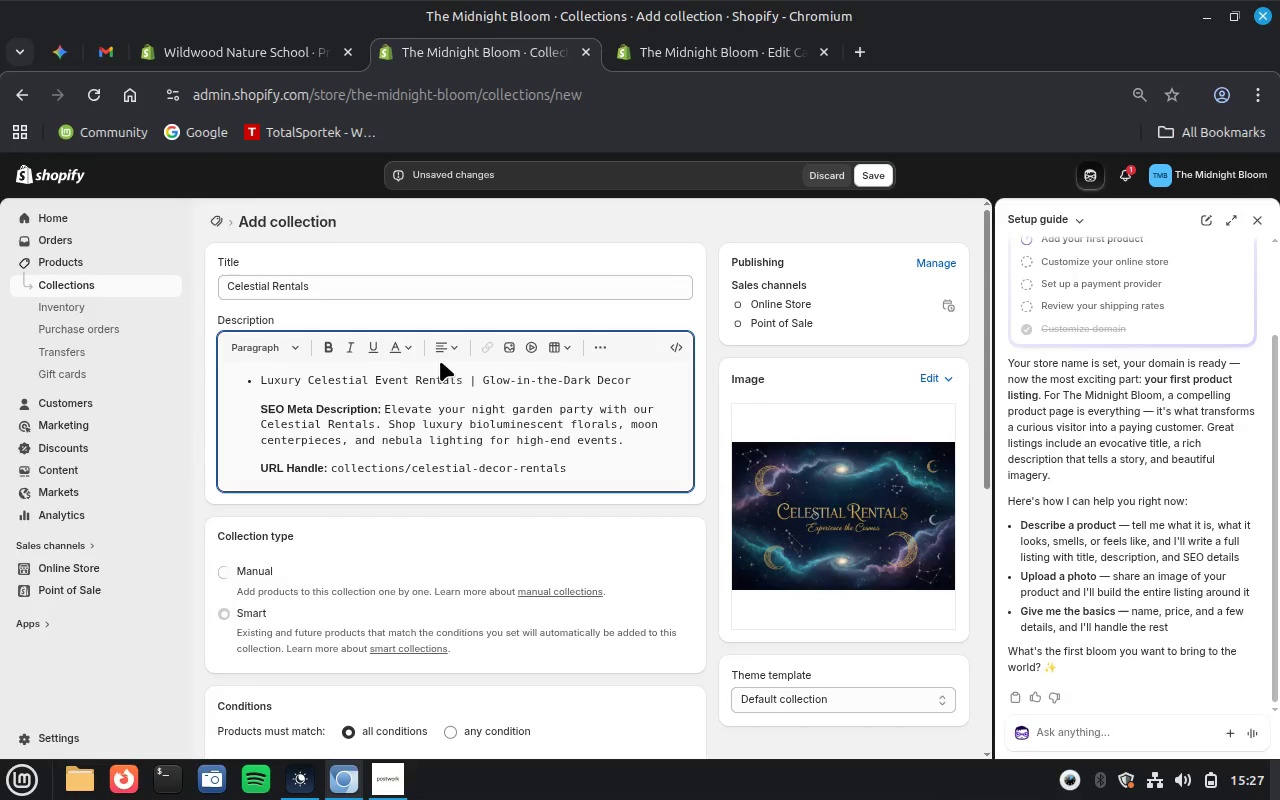 
wait(5.25)
 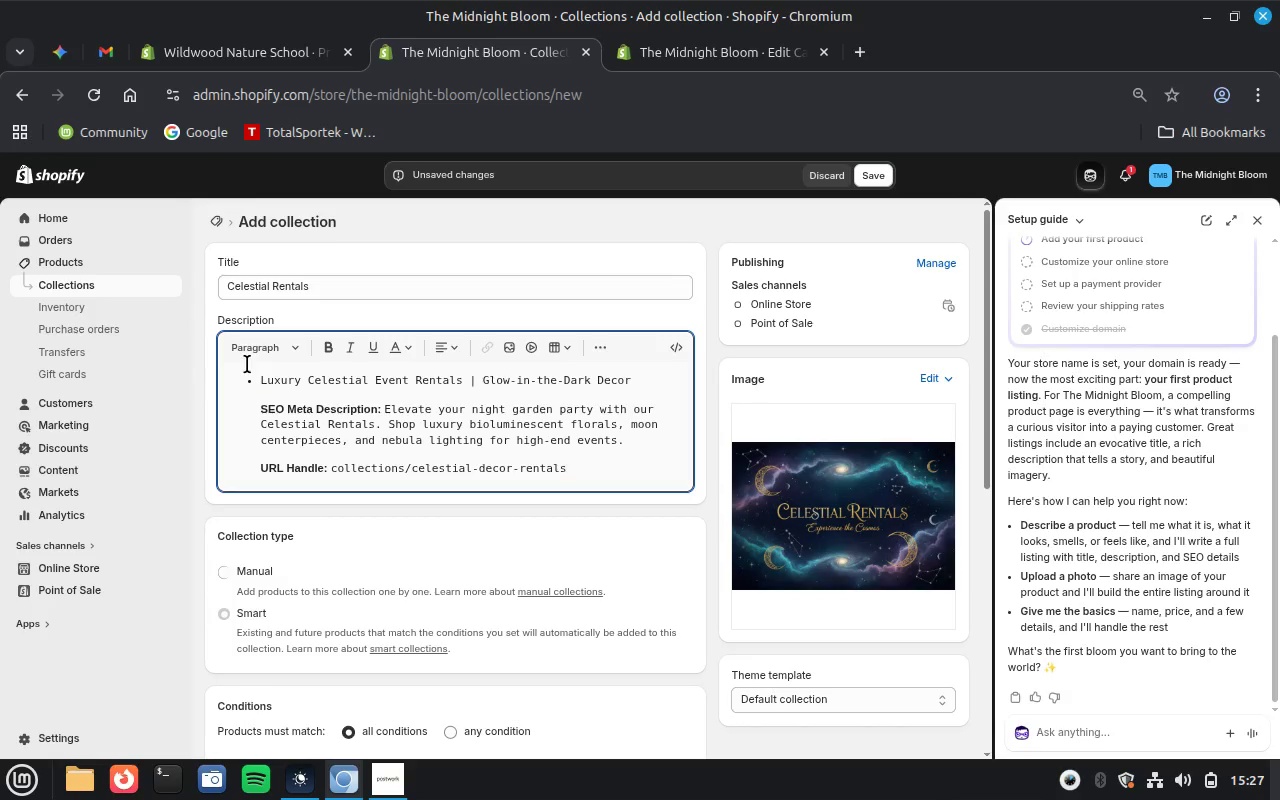 
left_click([642, 377])
 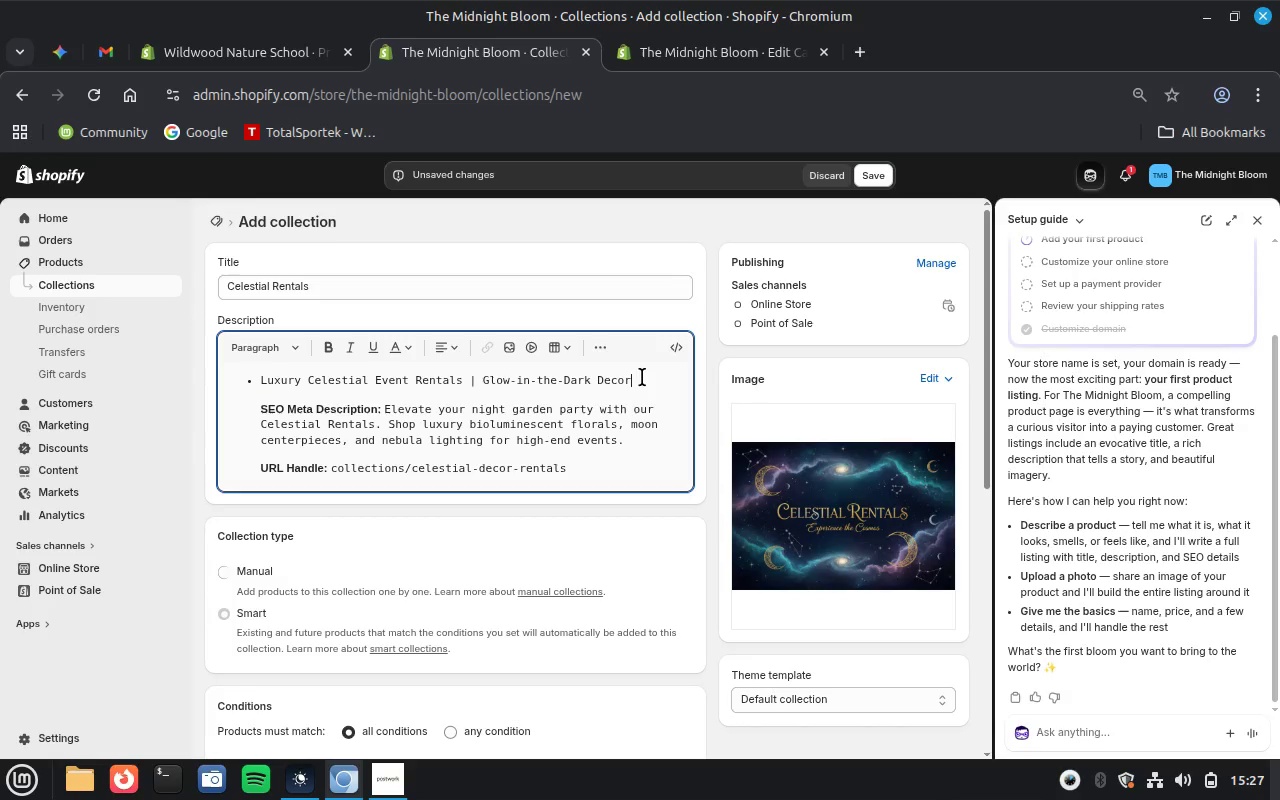 
double_click([642, 377])
 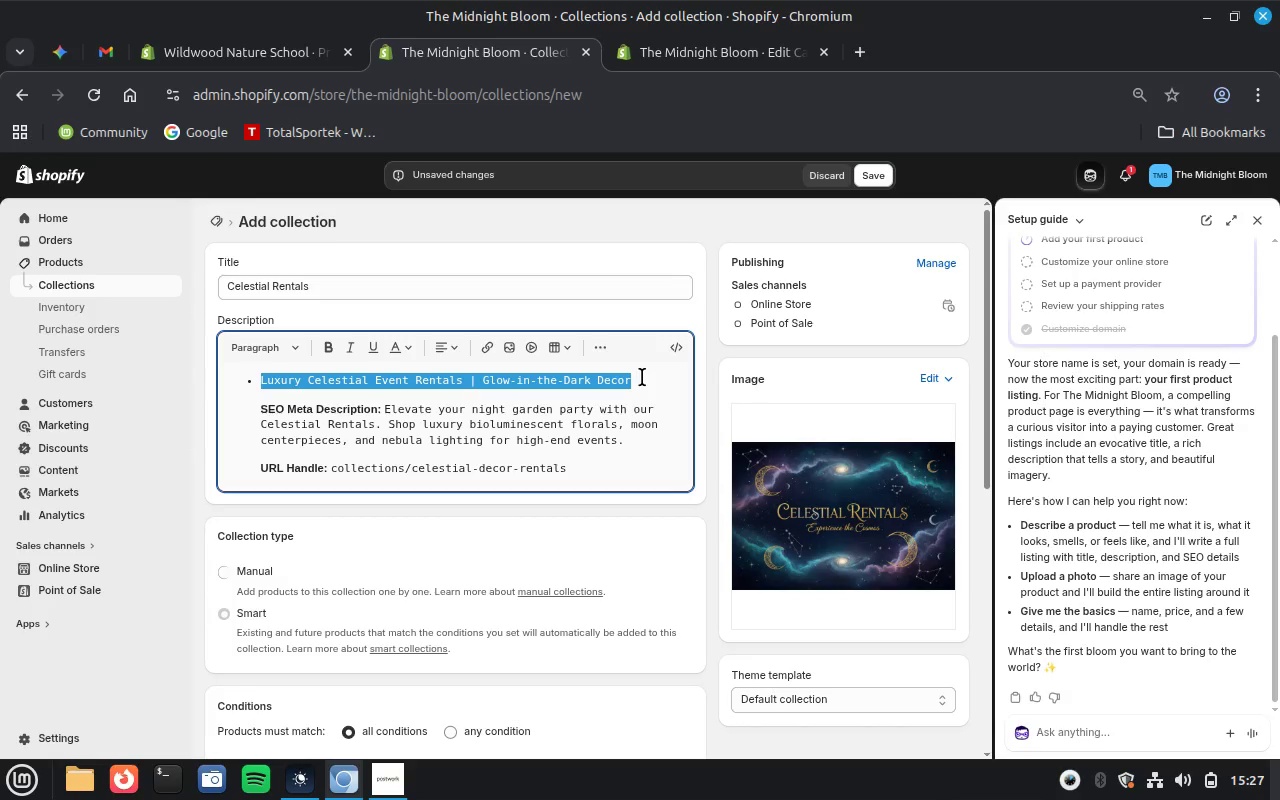 
key(Control+X)
 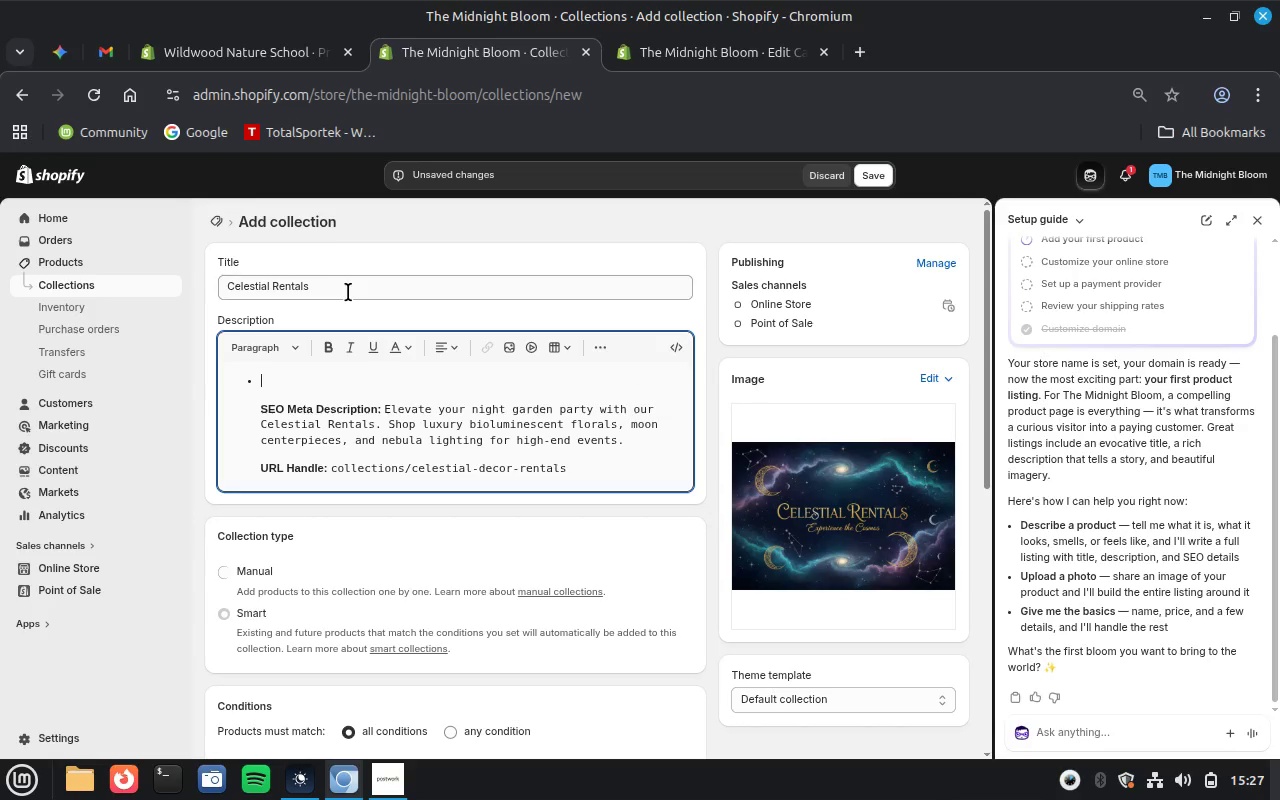 
left_click([348, 292])
 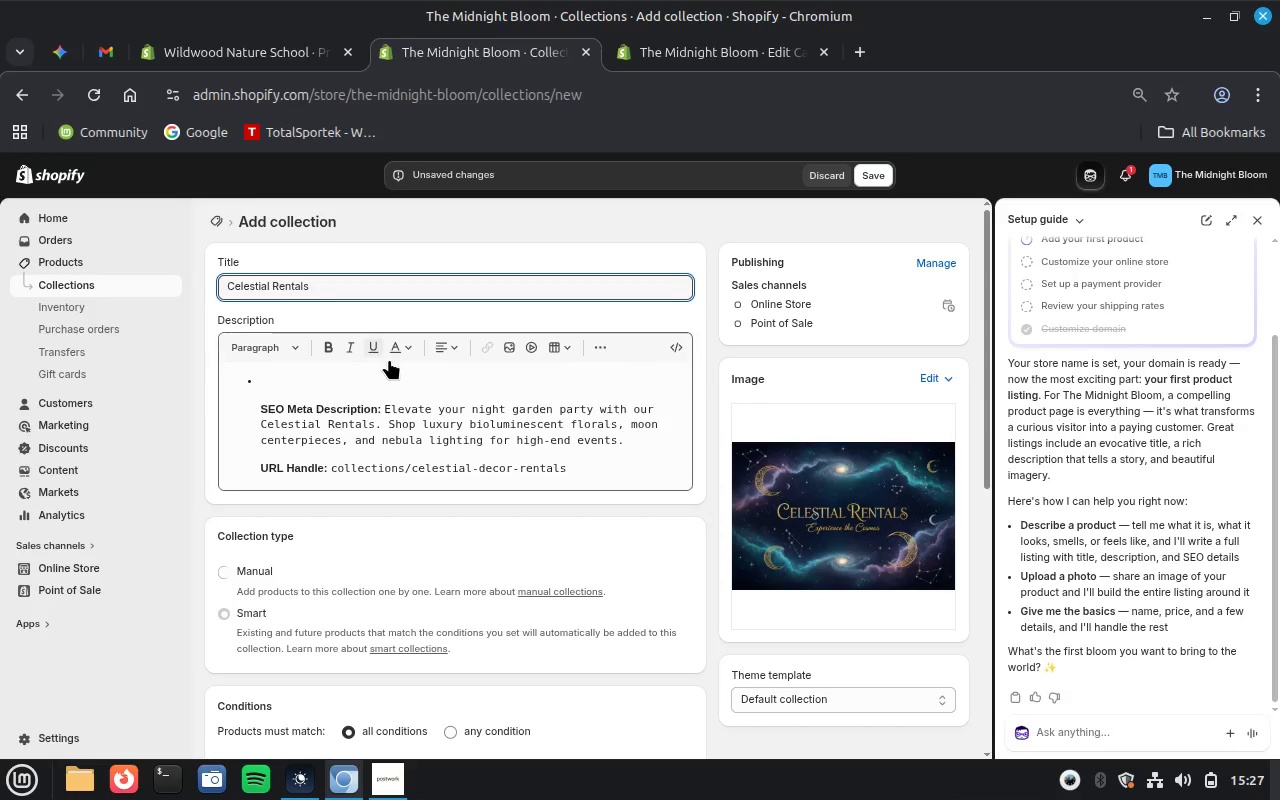 
scroll: coordinate [389, 359], scroll_direction: down, amount: 12.0
 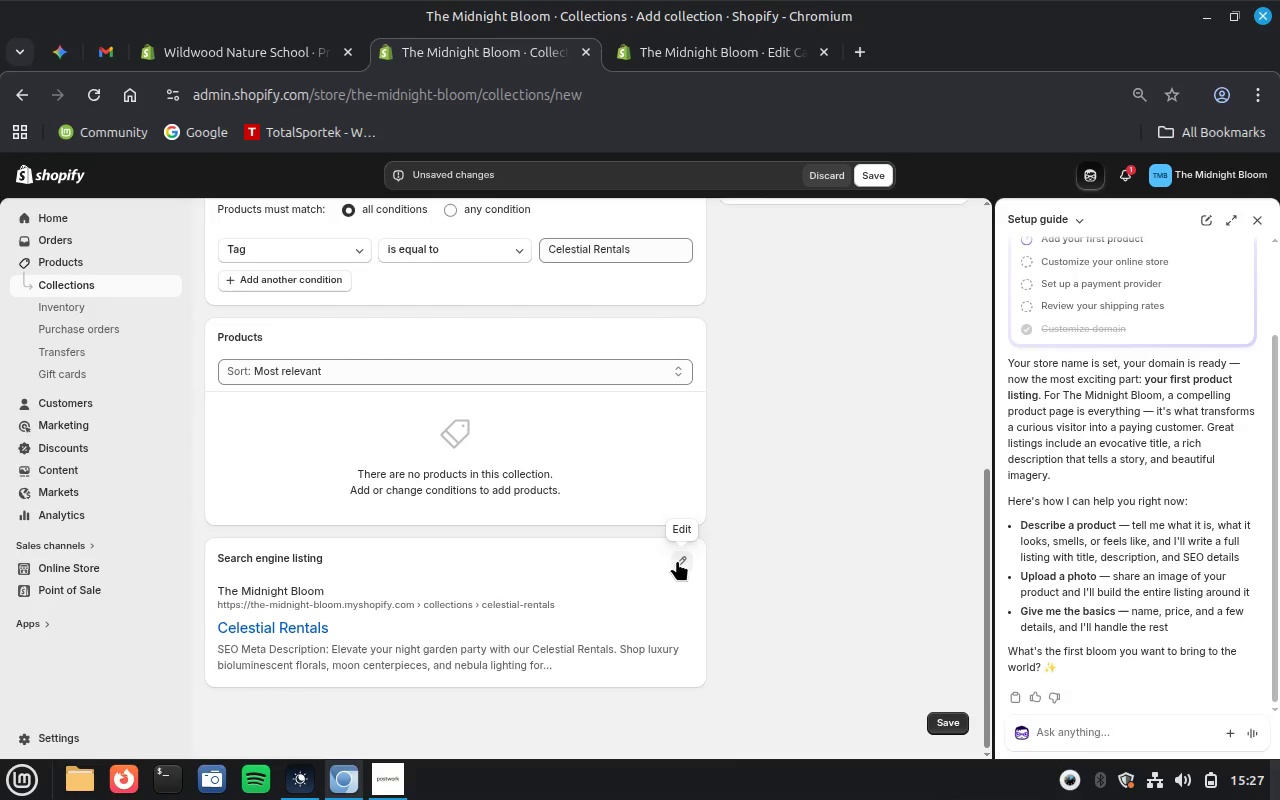 
left_click([677, 560])
 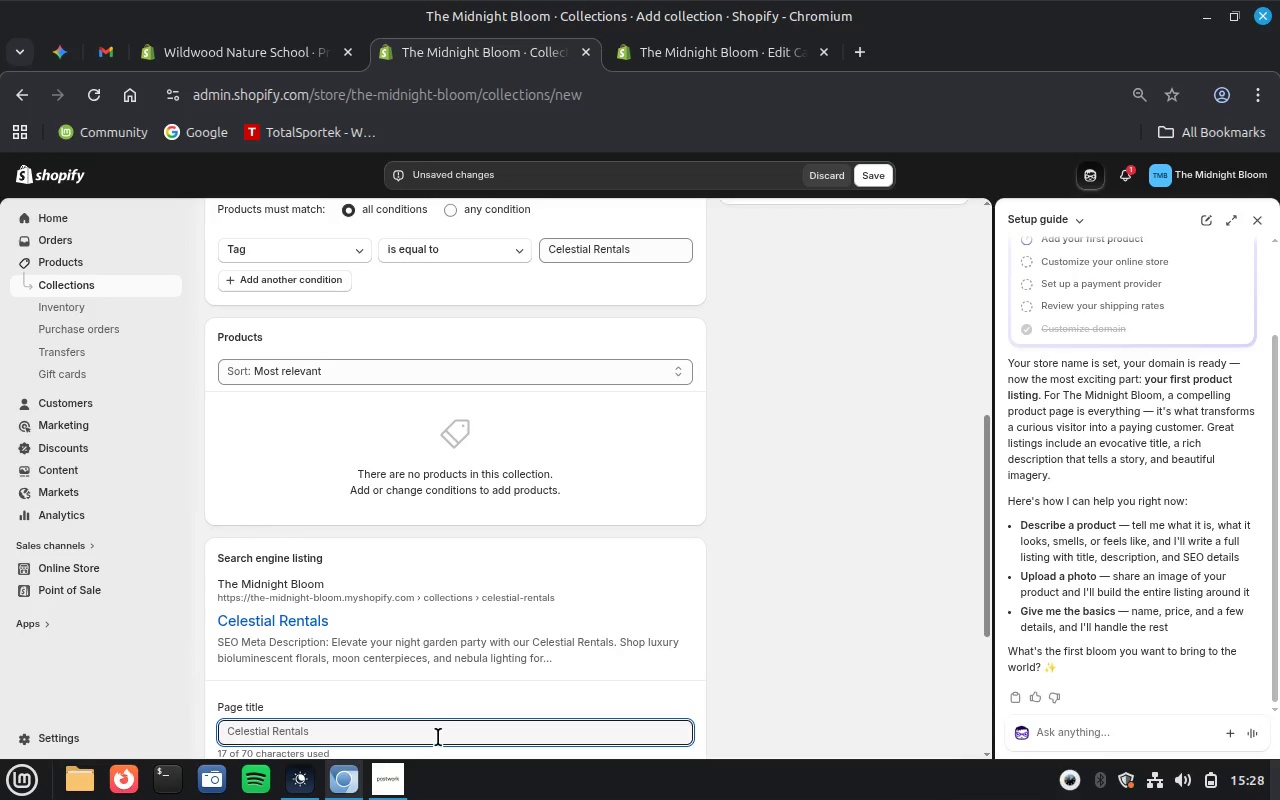 
scroll: coordinate [438, 737], scroll_direction: down, amount: 3.0
 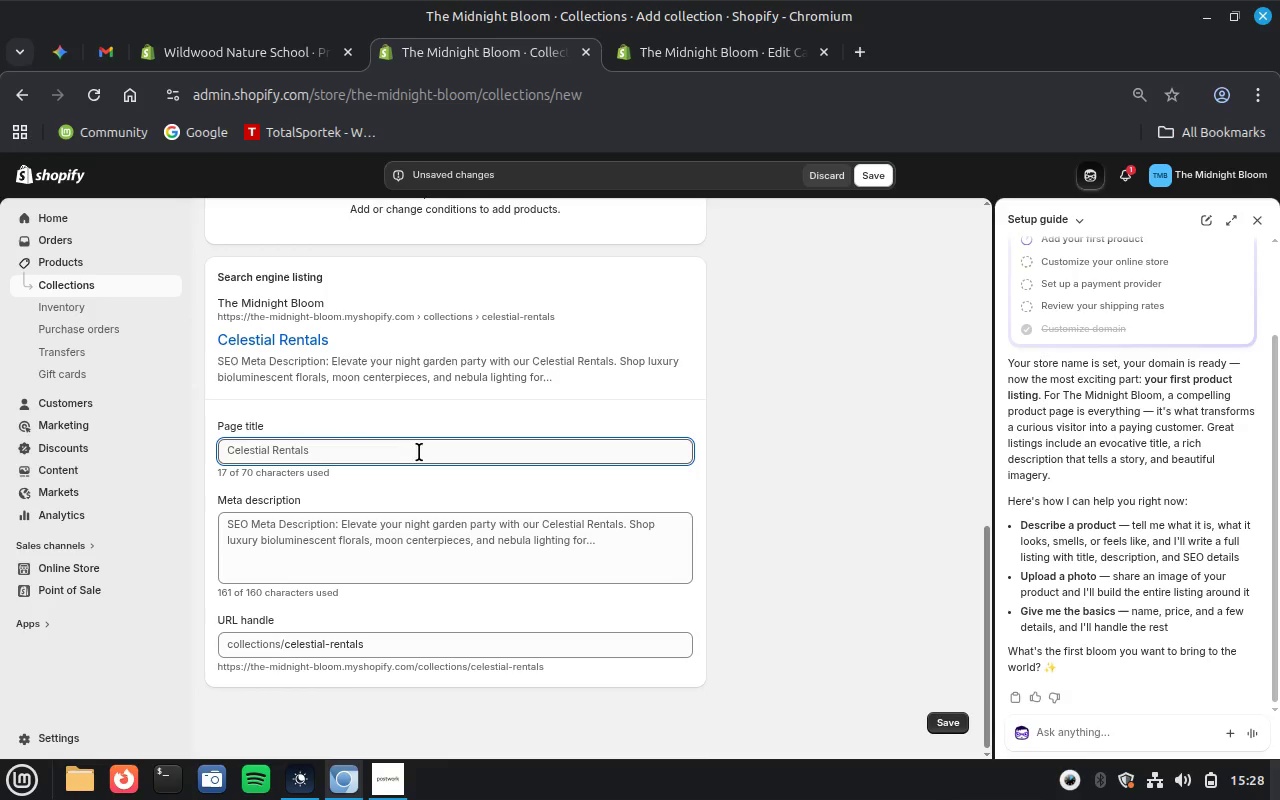 
left_click([419, 452])
 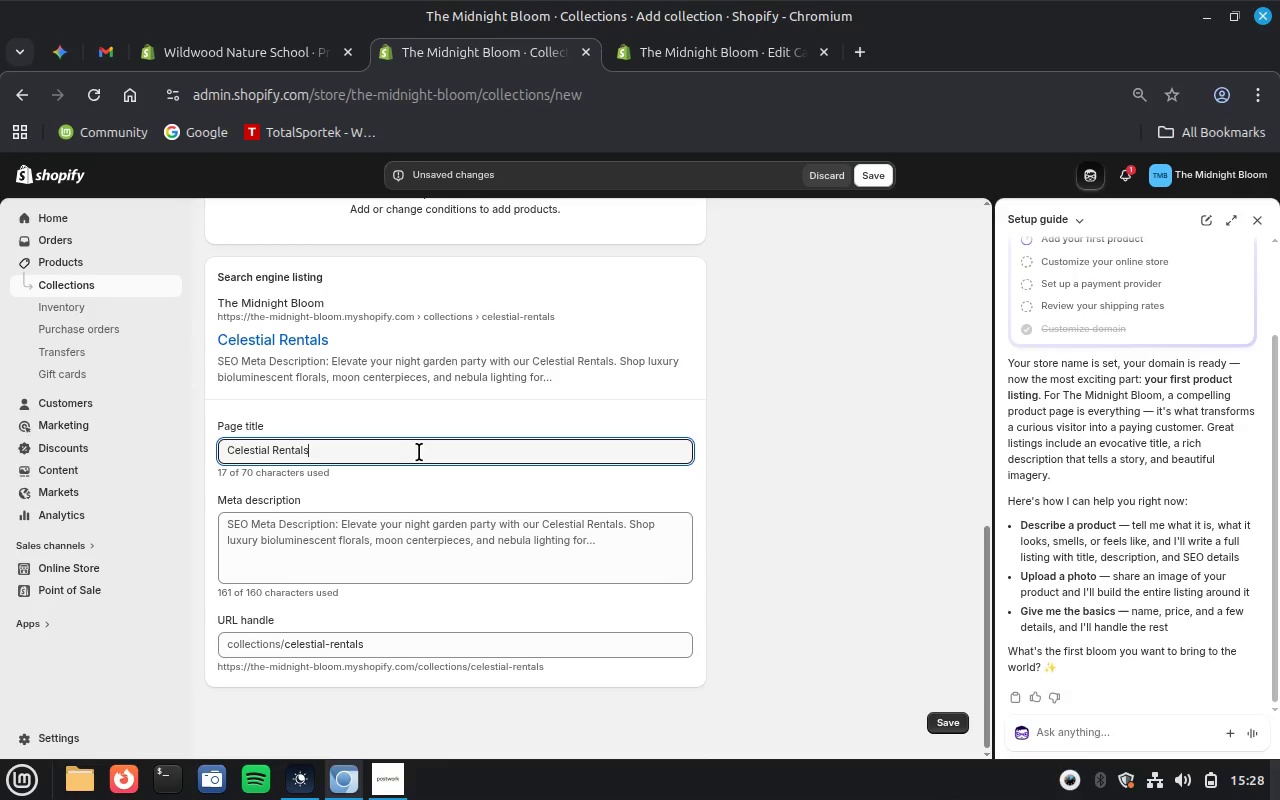 
key(Control+A)
 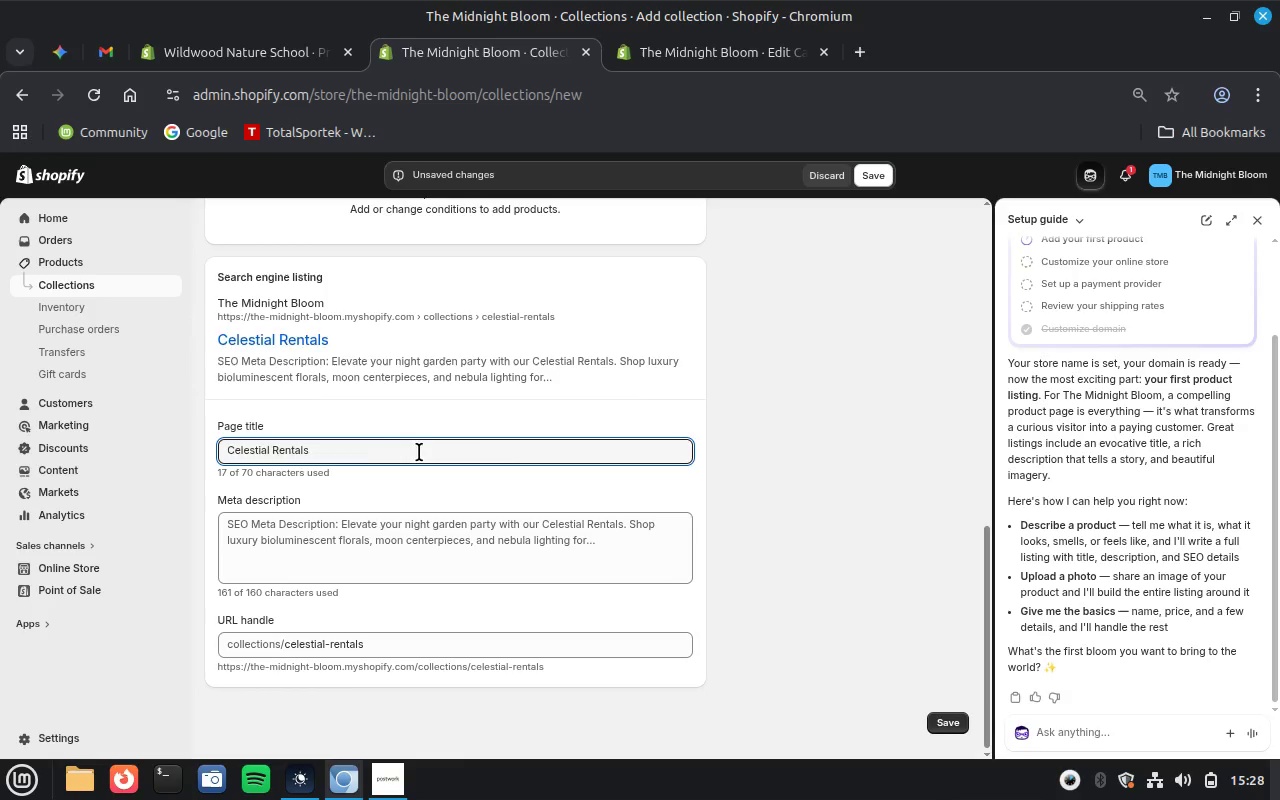 
key(Control+V)
 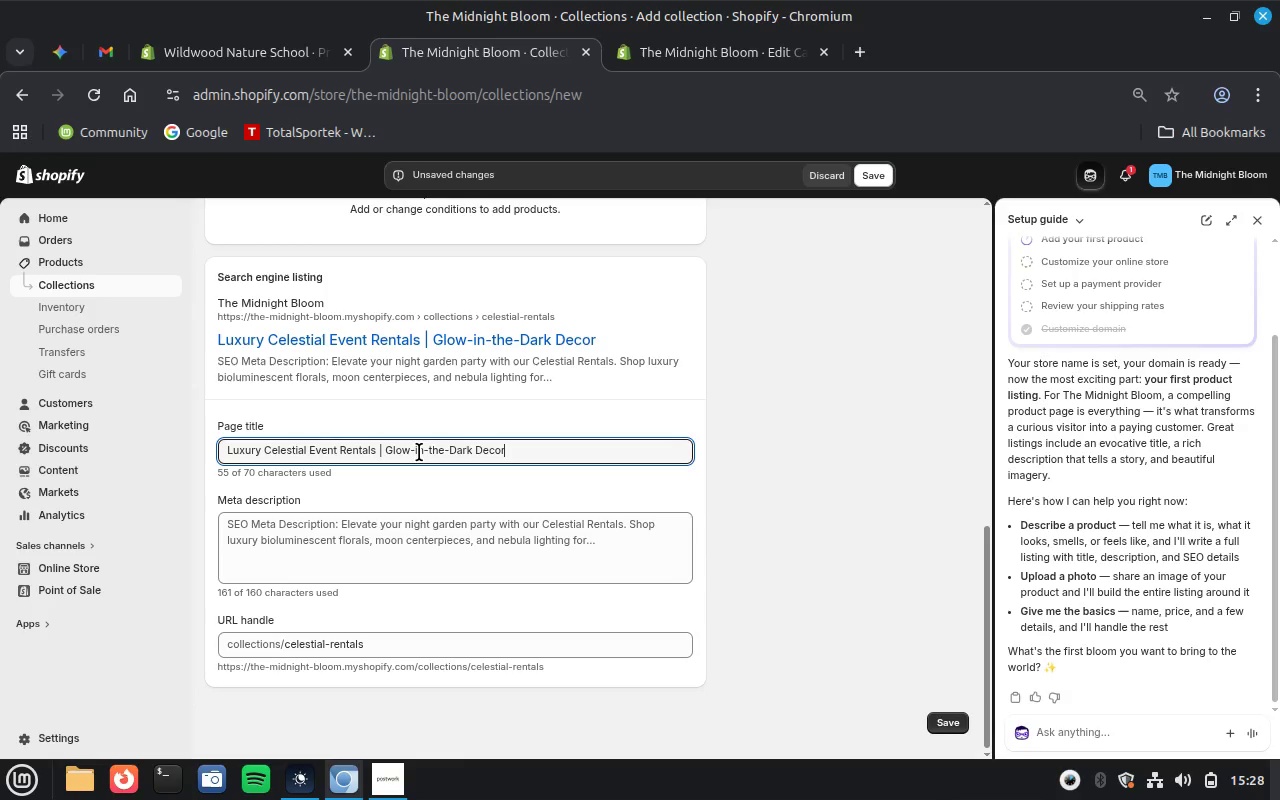 
scroll: coordinate [419, 452], scroll_direction: up, amount: 3.0
 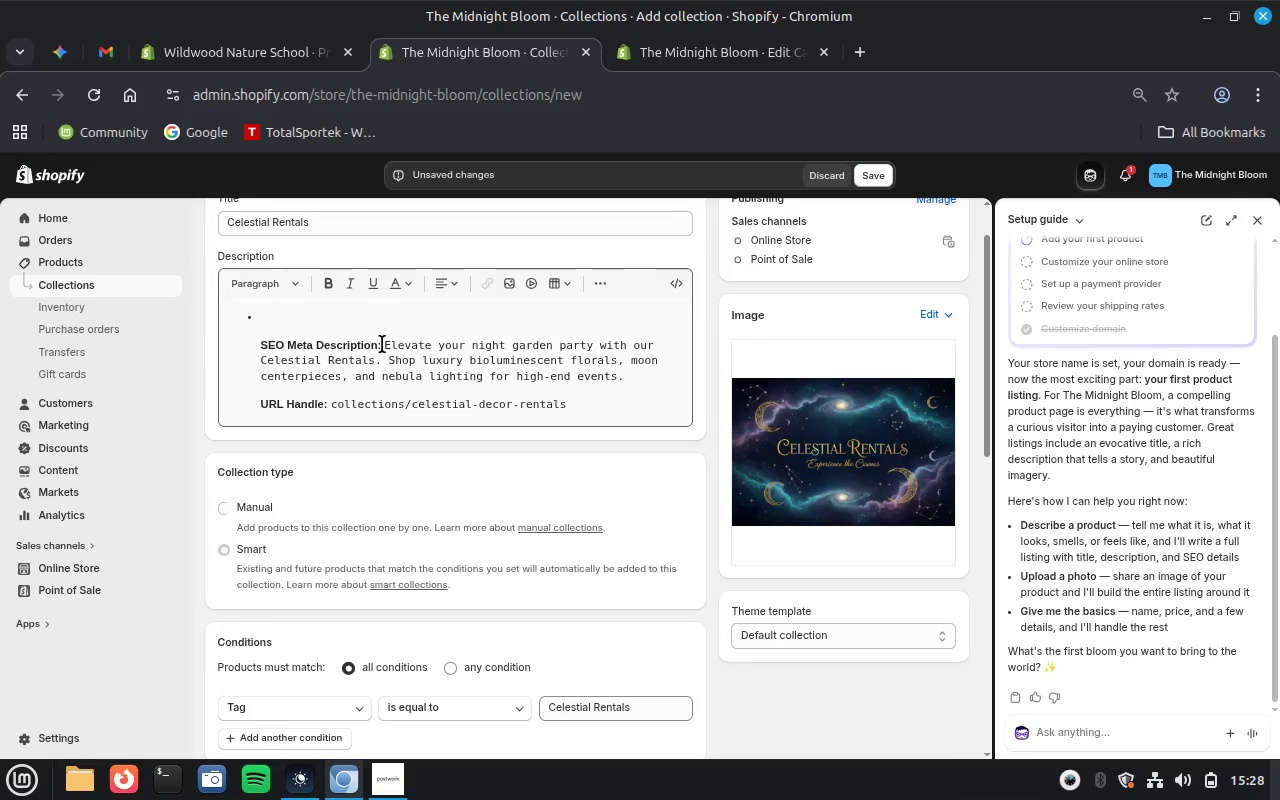 
left_click_drag(start_coordinate=[383, 343], to_coordinate=[641, 387])
 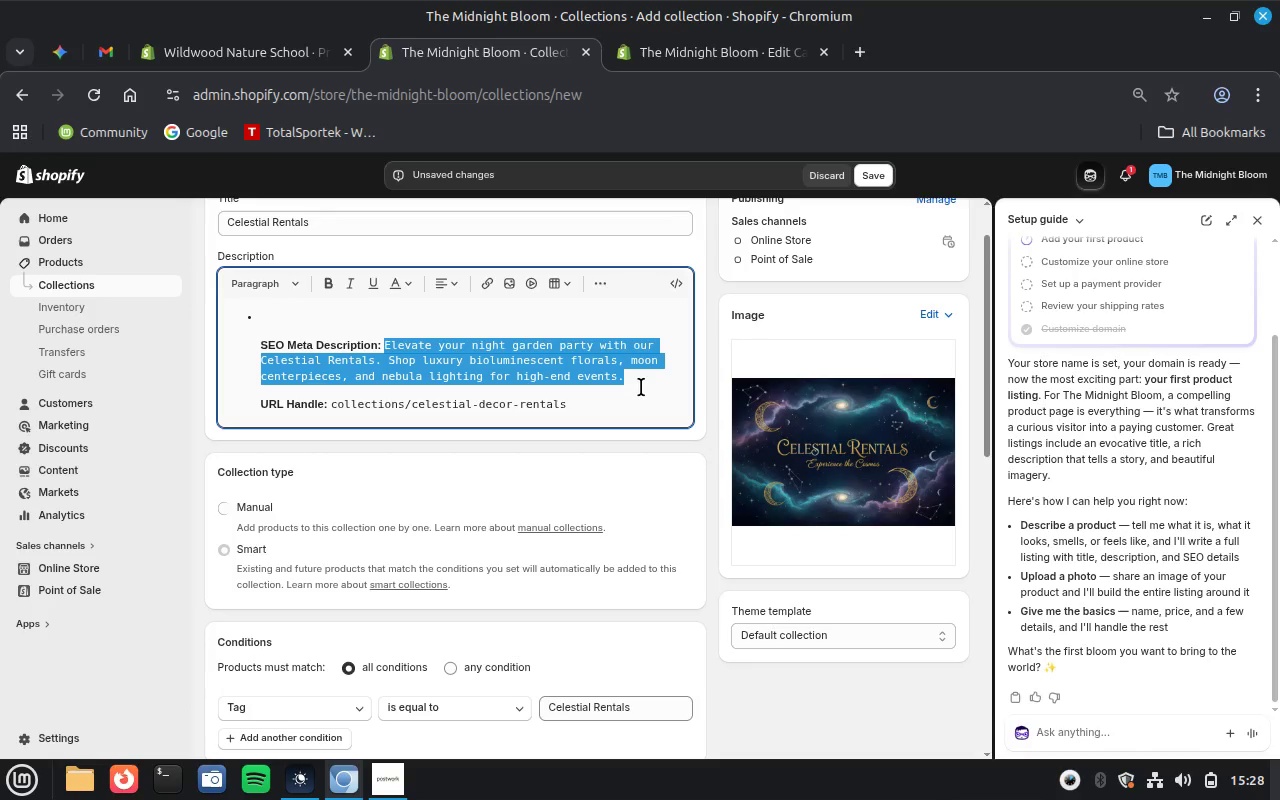 
key(Control+X)
 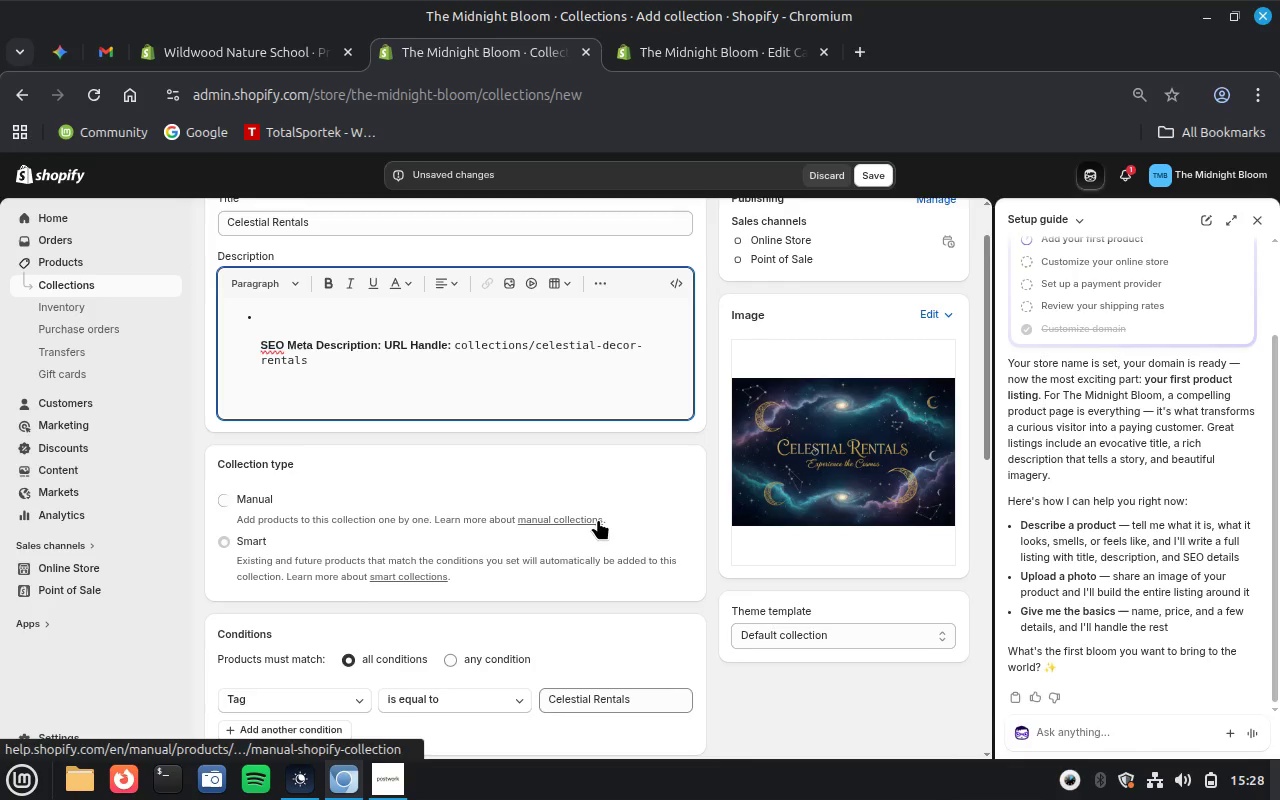 
scroll: coordinate [590, 606], scroll_direction: down, amount: 6.0
 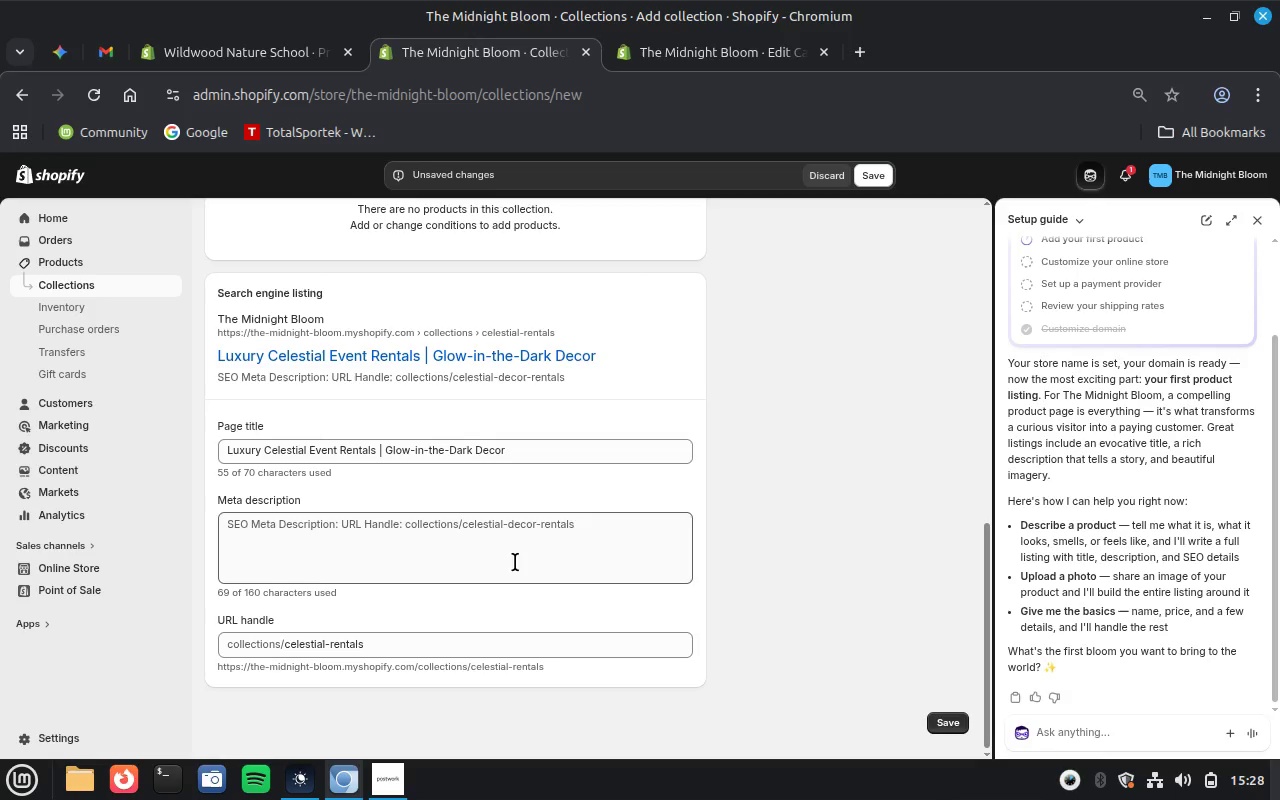 
left_click([515, 562])
 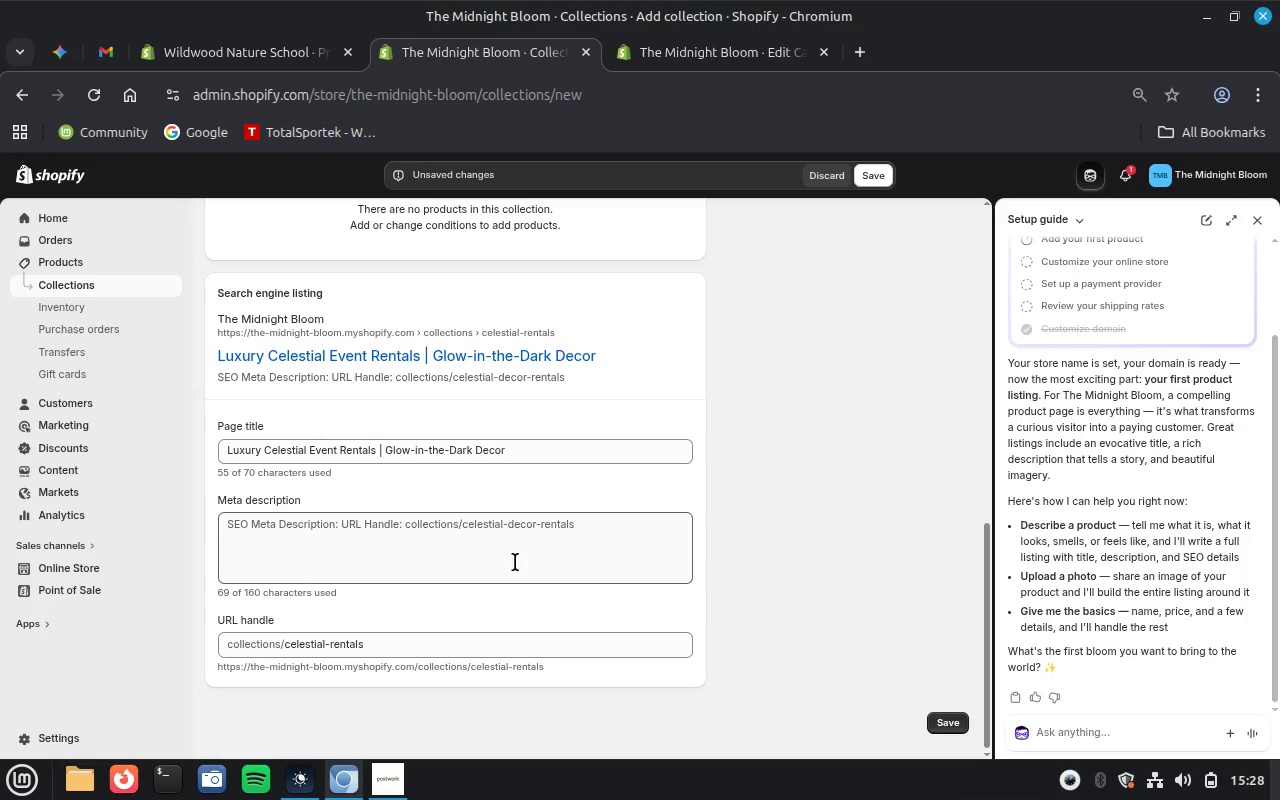 
key(Control+A)
 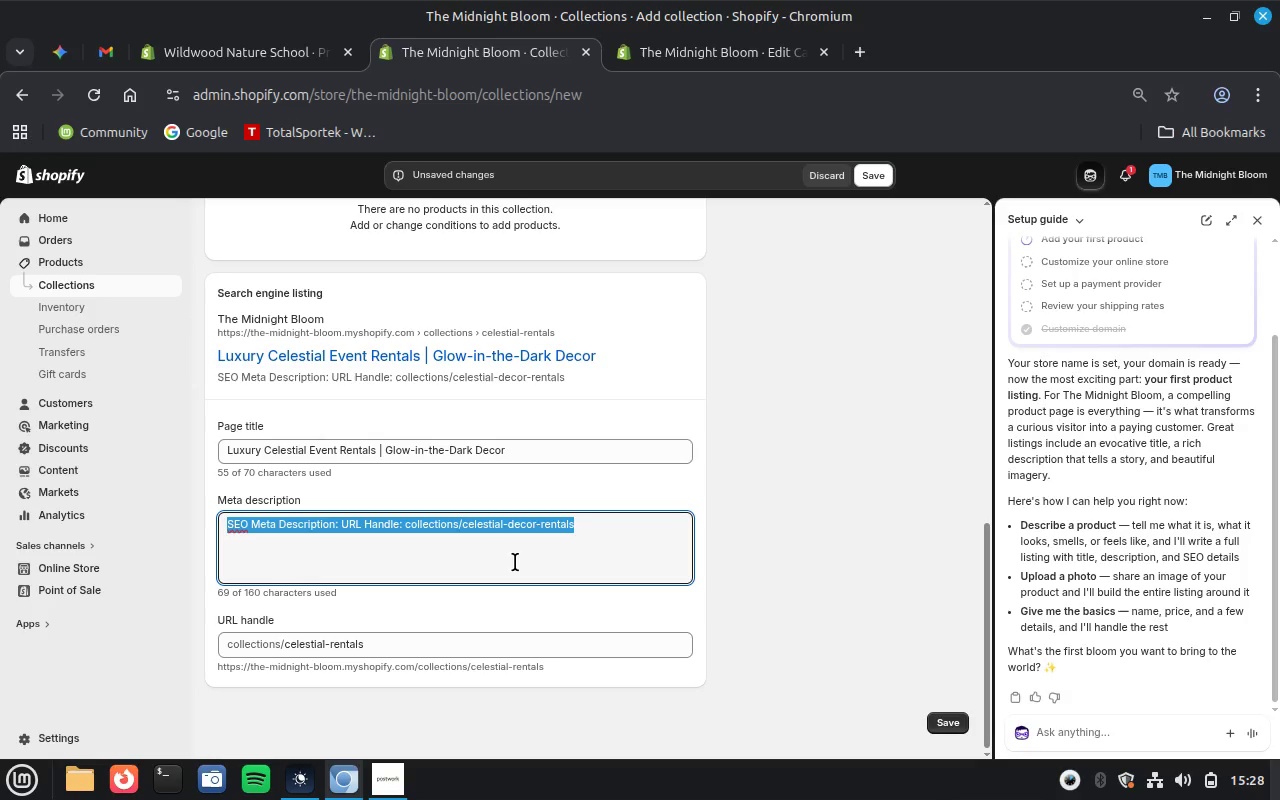 
key(Control+V)
 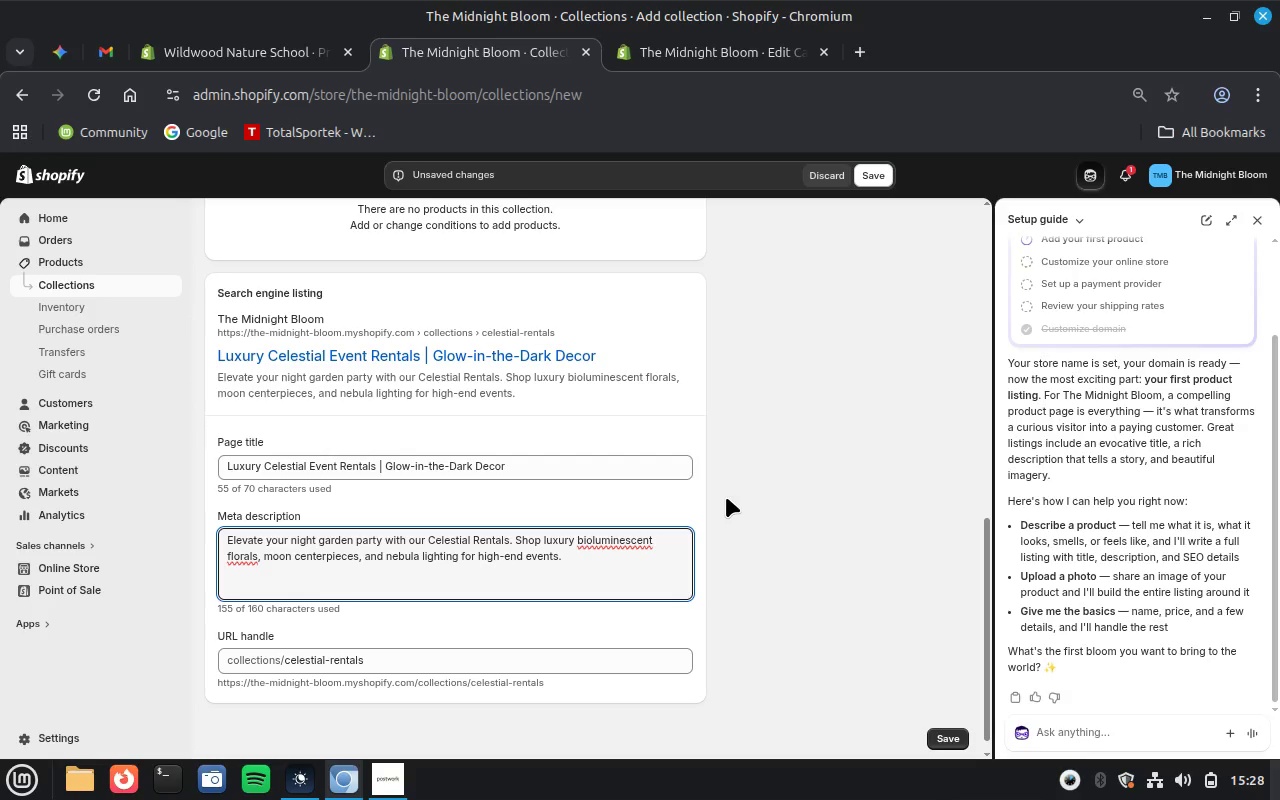 
scroll: coordinate [726, 497], scroll_direction: up, amount: 5.0
 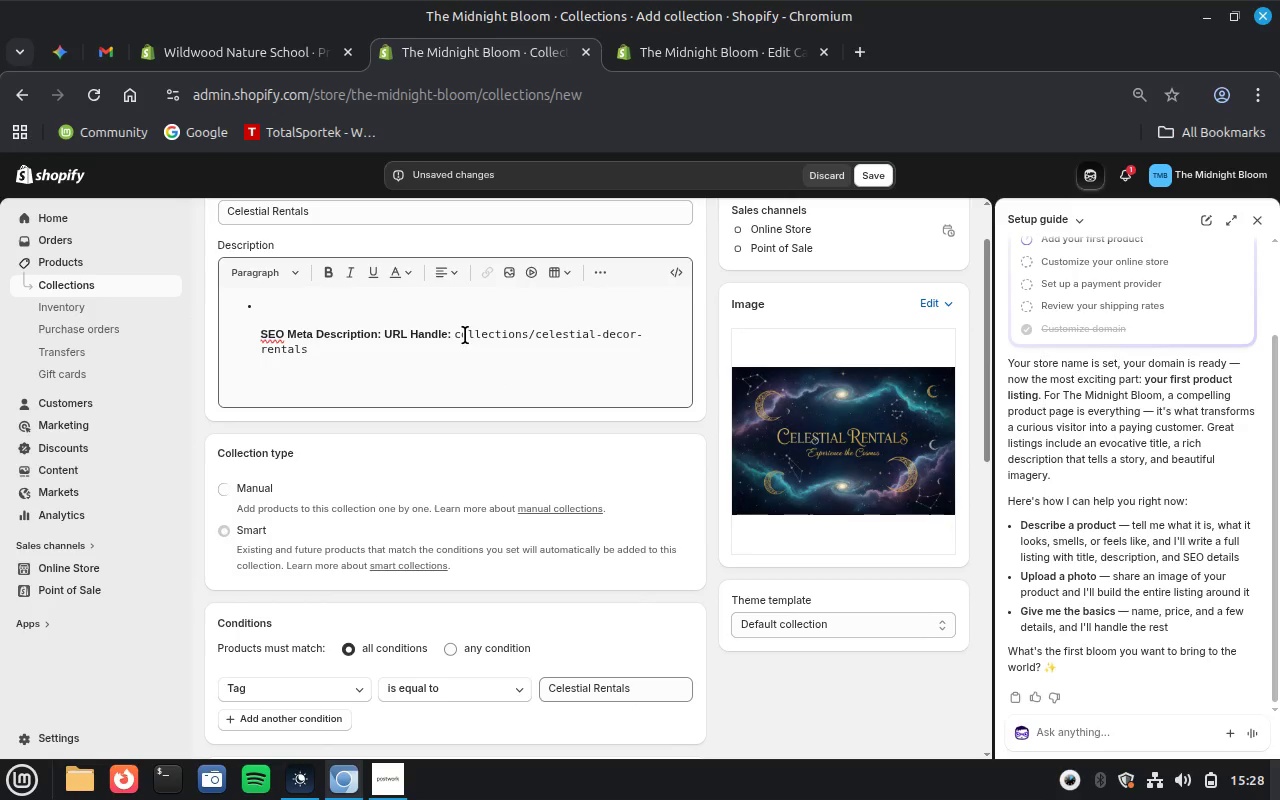 
left_click_drag(start_coordinate=[456, 333], to_coordinate=[492, 366])
 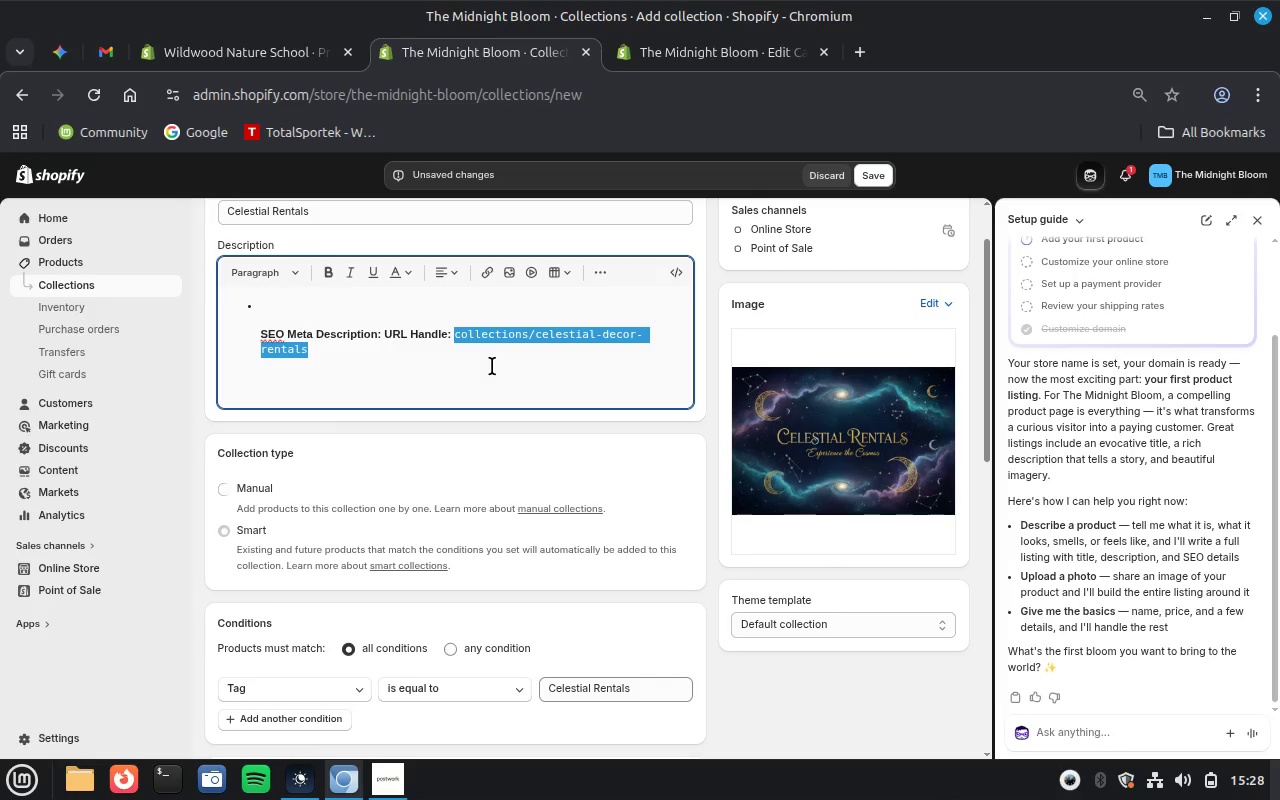 
key(Control+X)
 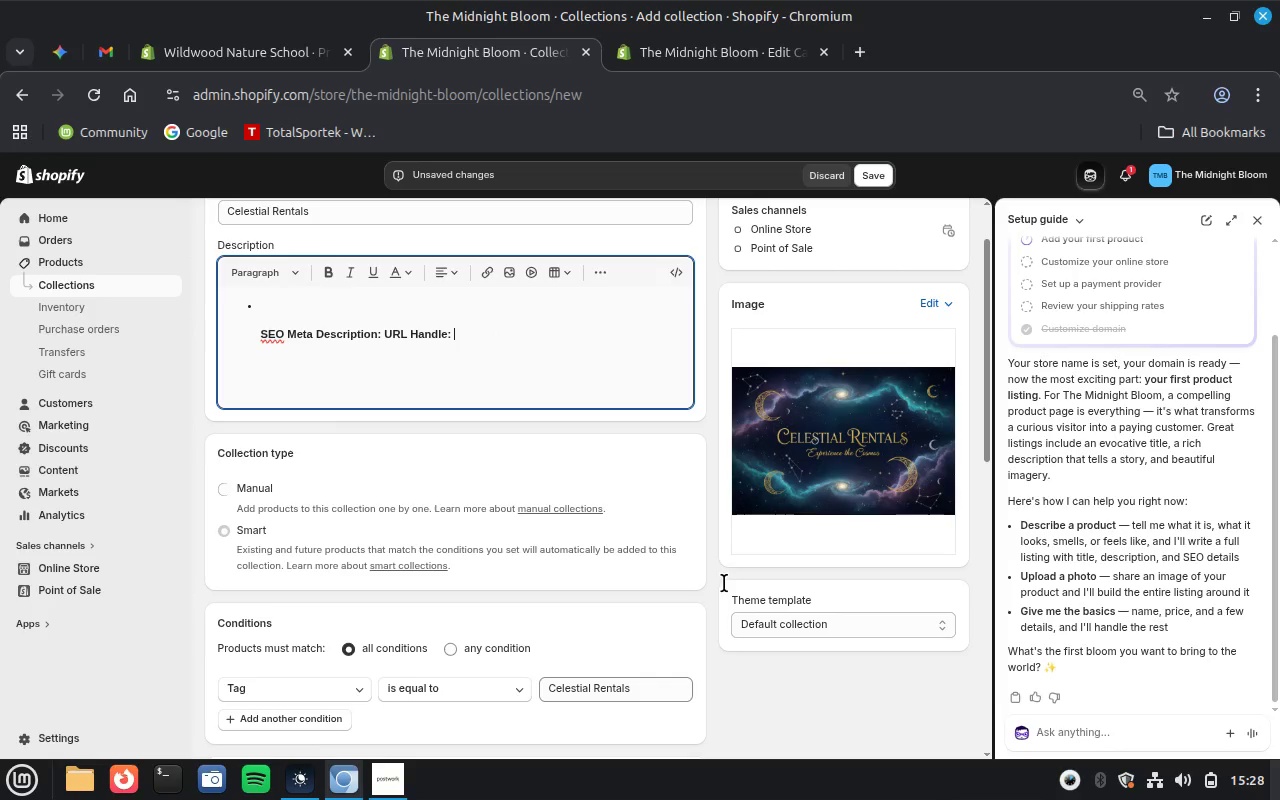 
scroll: coordinate [724, 583], scroll_direction: down, amount: 10.0
 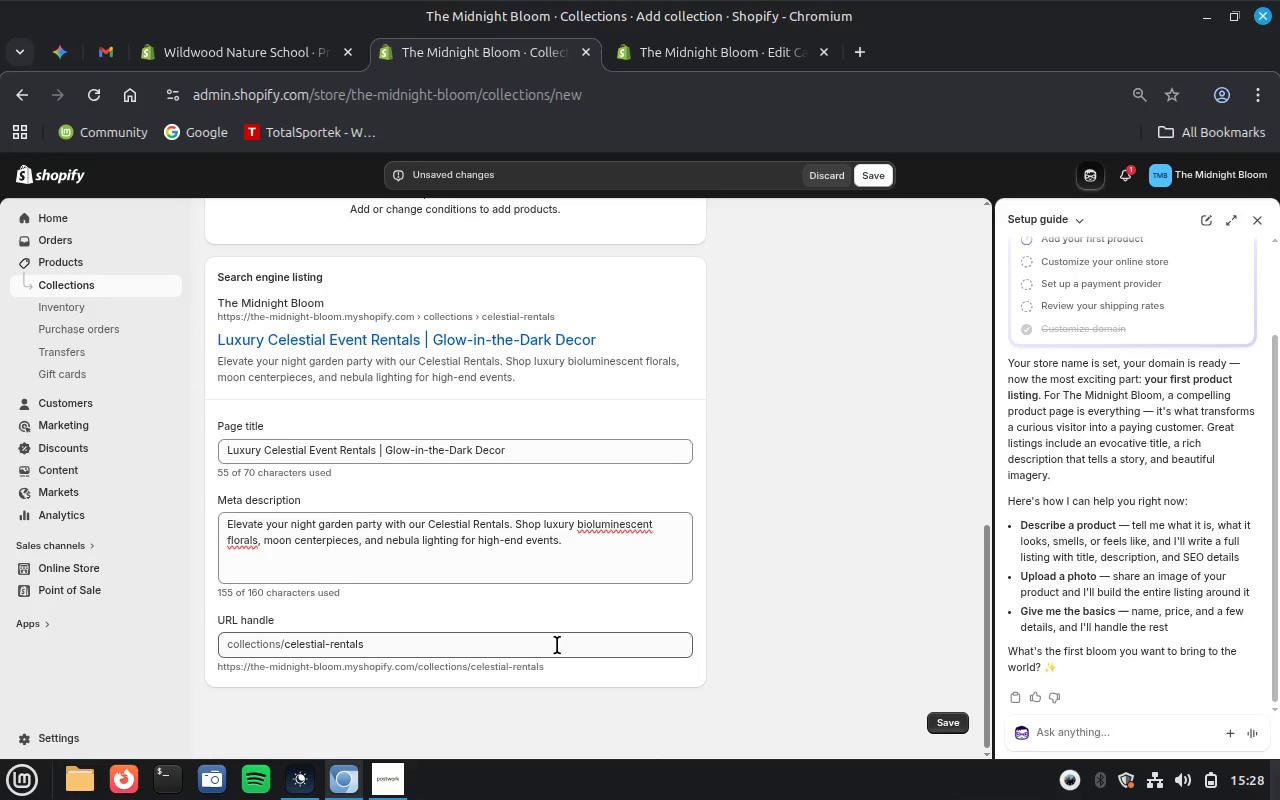 
left_click([557, 645])
 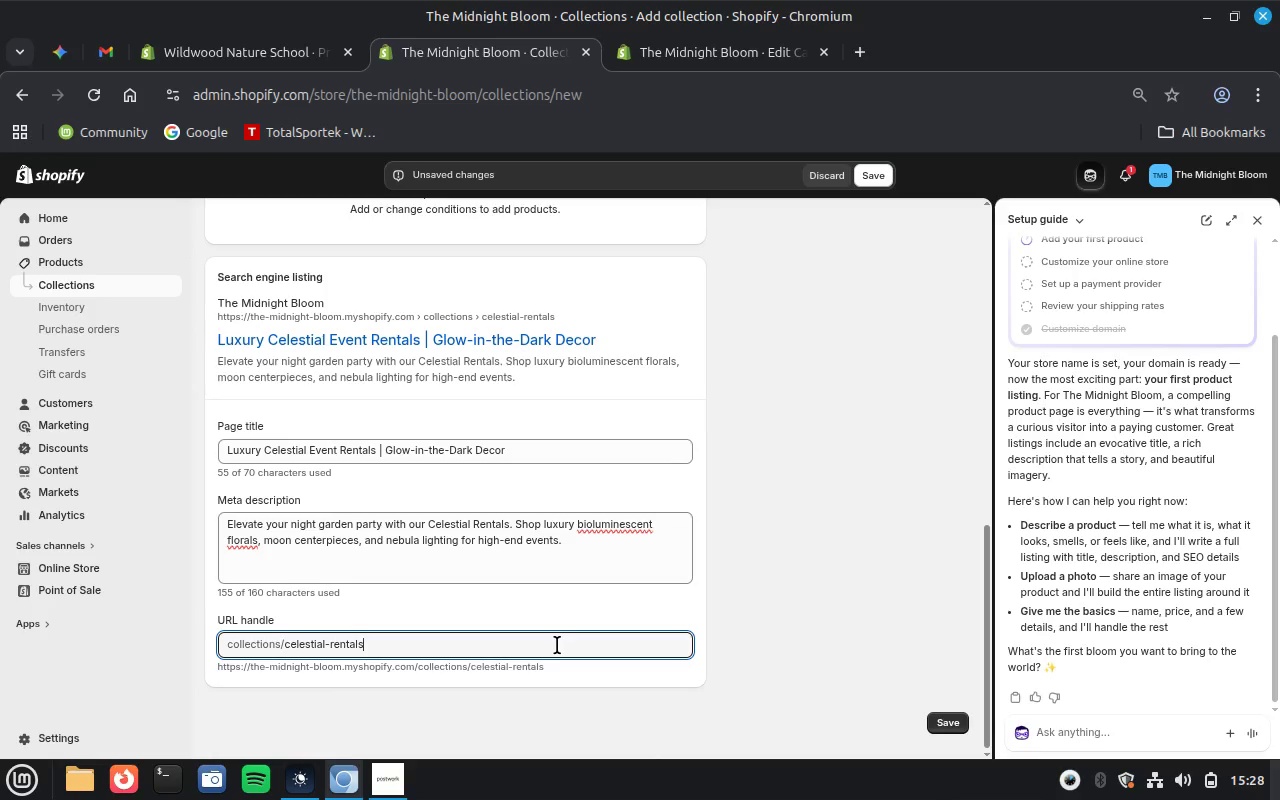 
key(Control+A)
 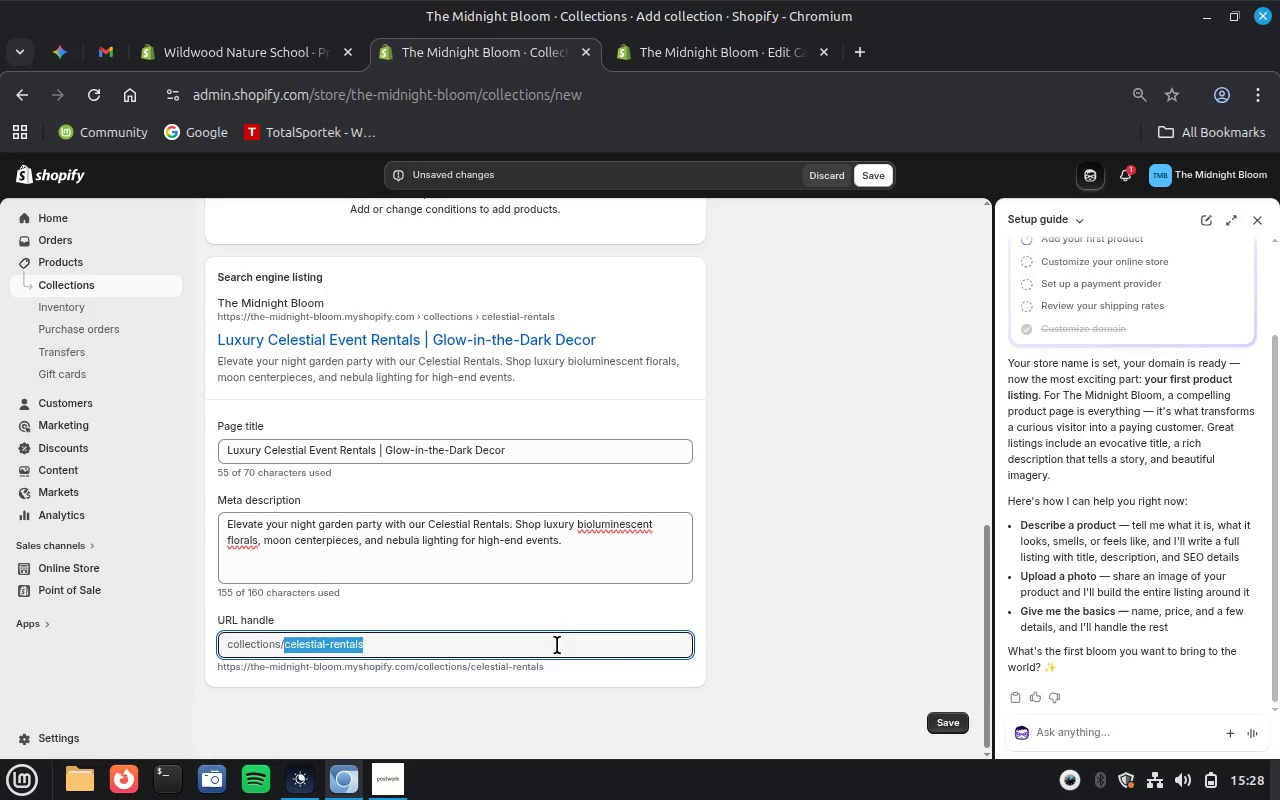 
key(Control+V)
 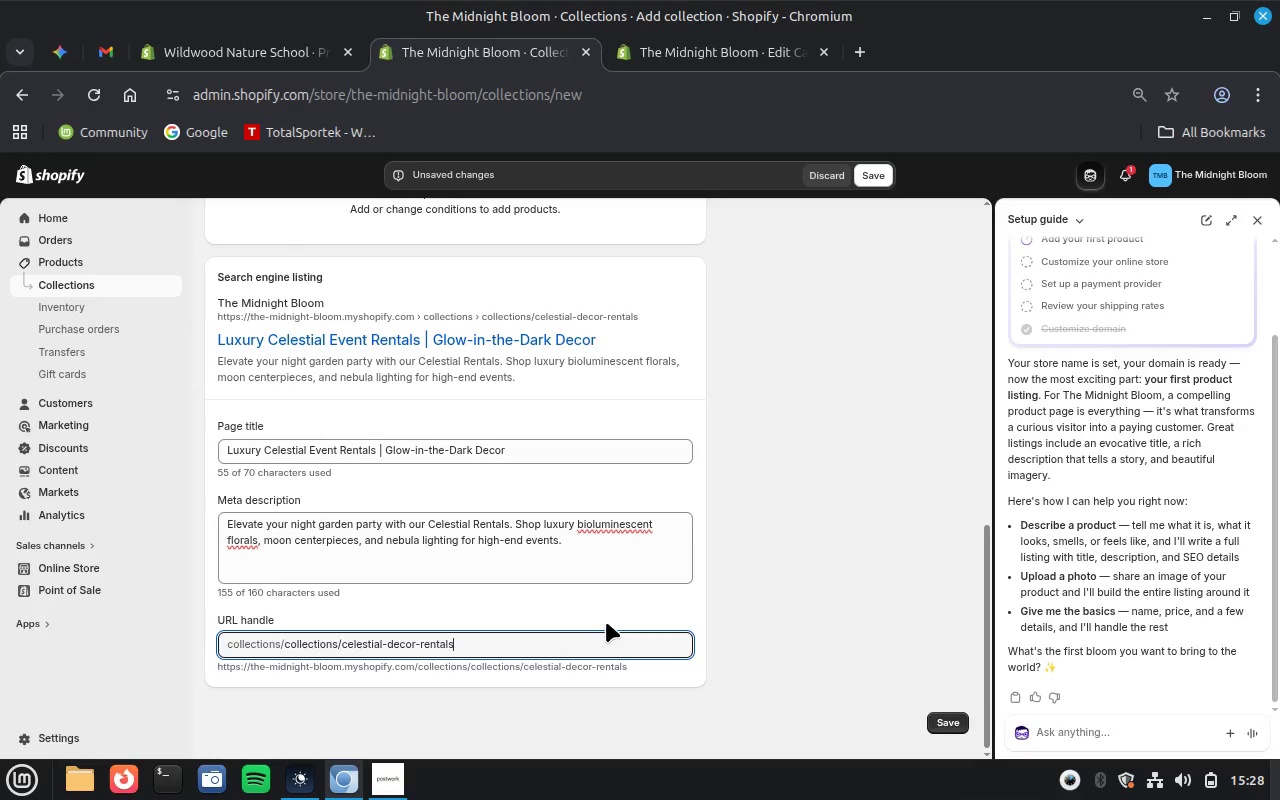 
scroll: coordinate [710, 565], scroll_direction: up, amount: 6.0
 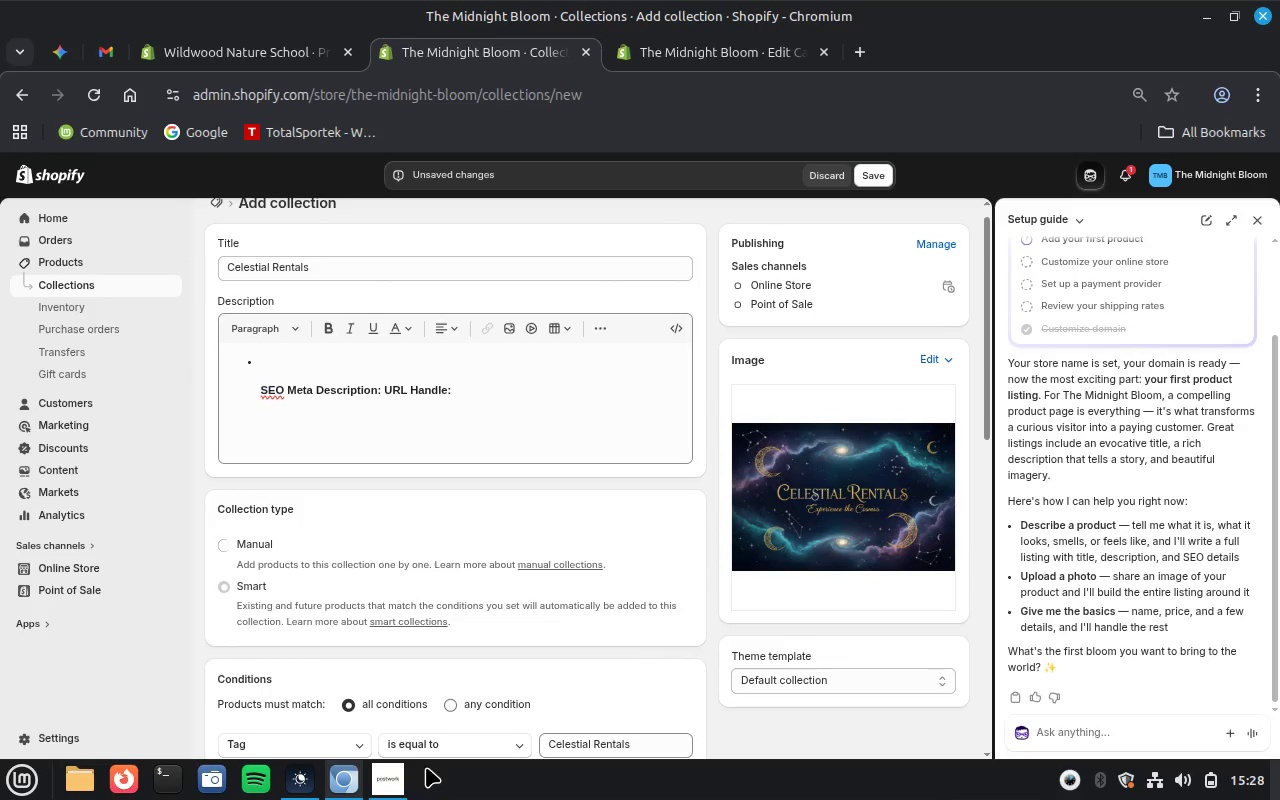 
mouse_move([388, 755])
 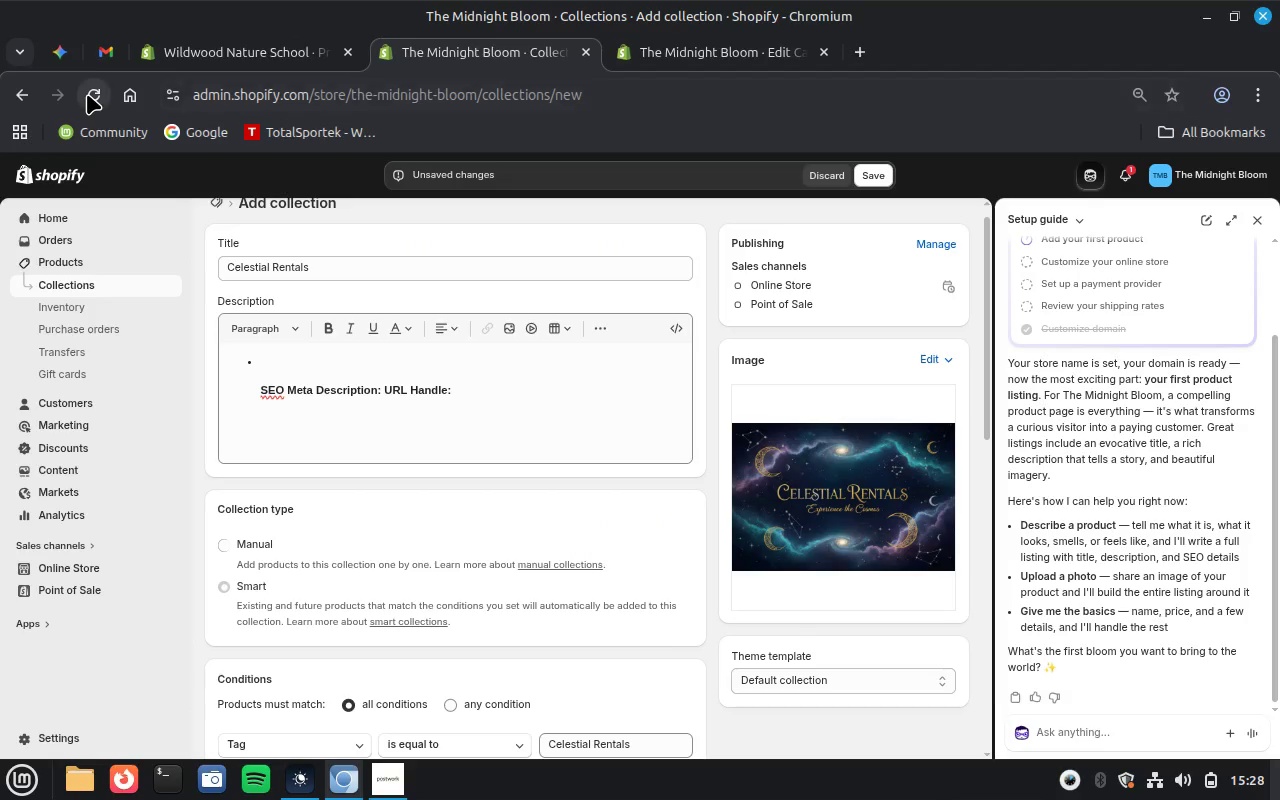 
left_click([60, 56])
 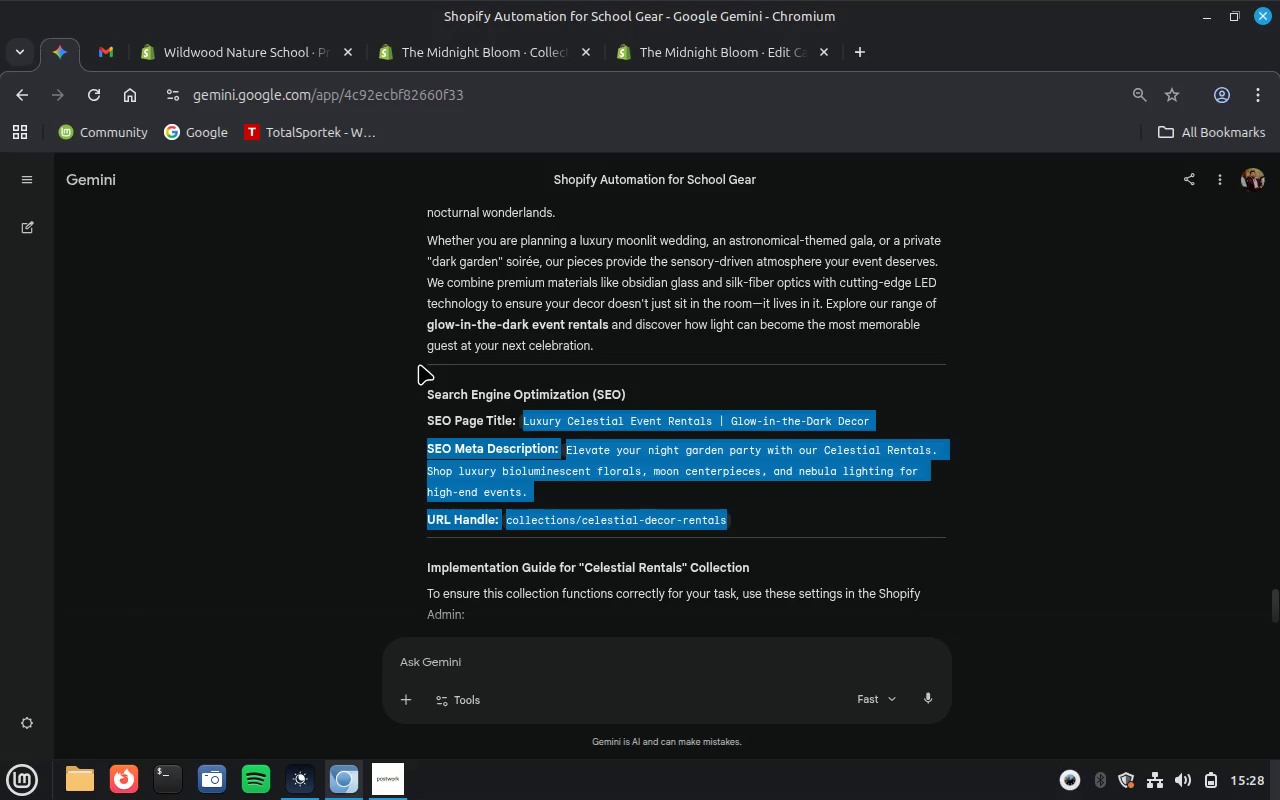 
scroll: coordinate [419, 364], scroll_direction: up, amount: 1.0
 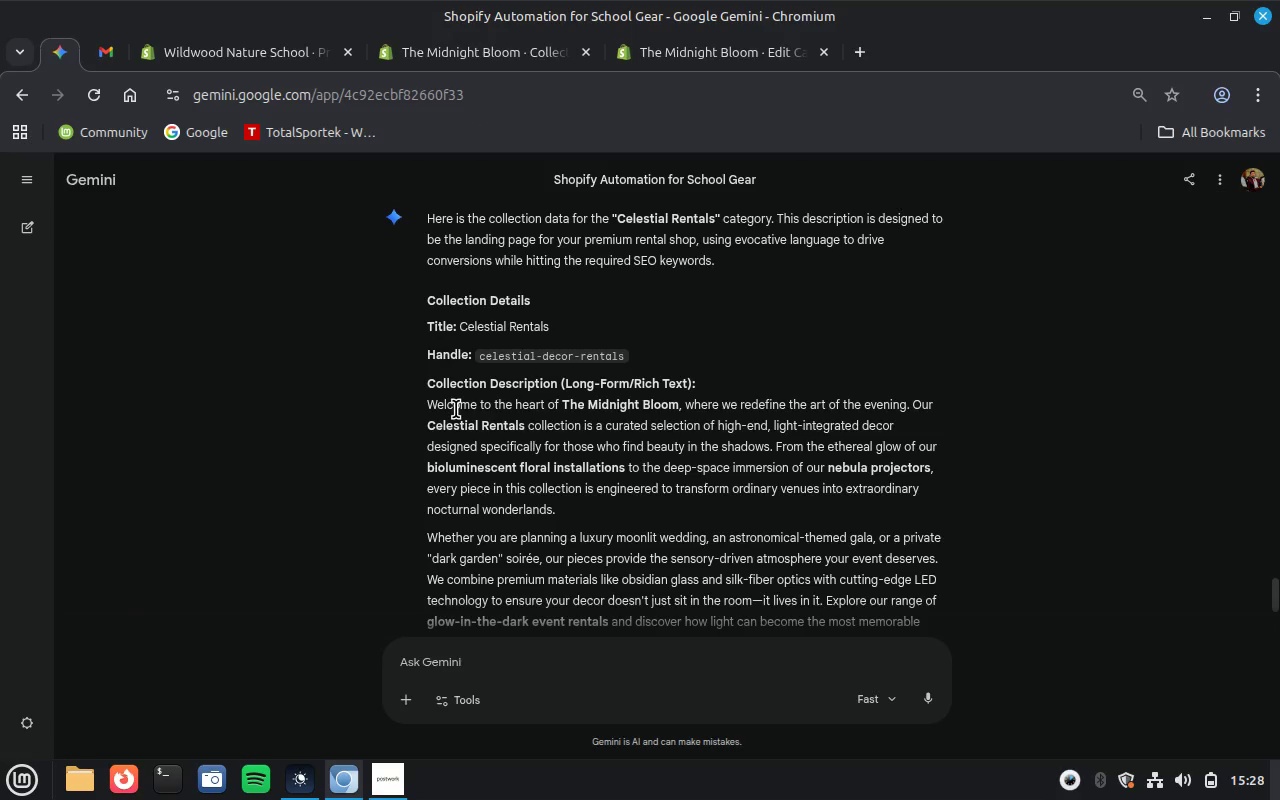 
wait(8.58)
 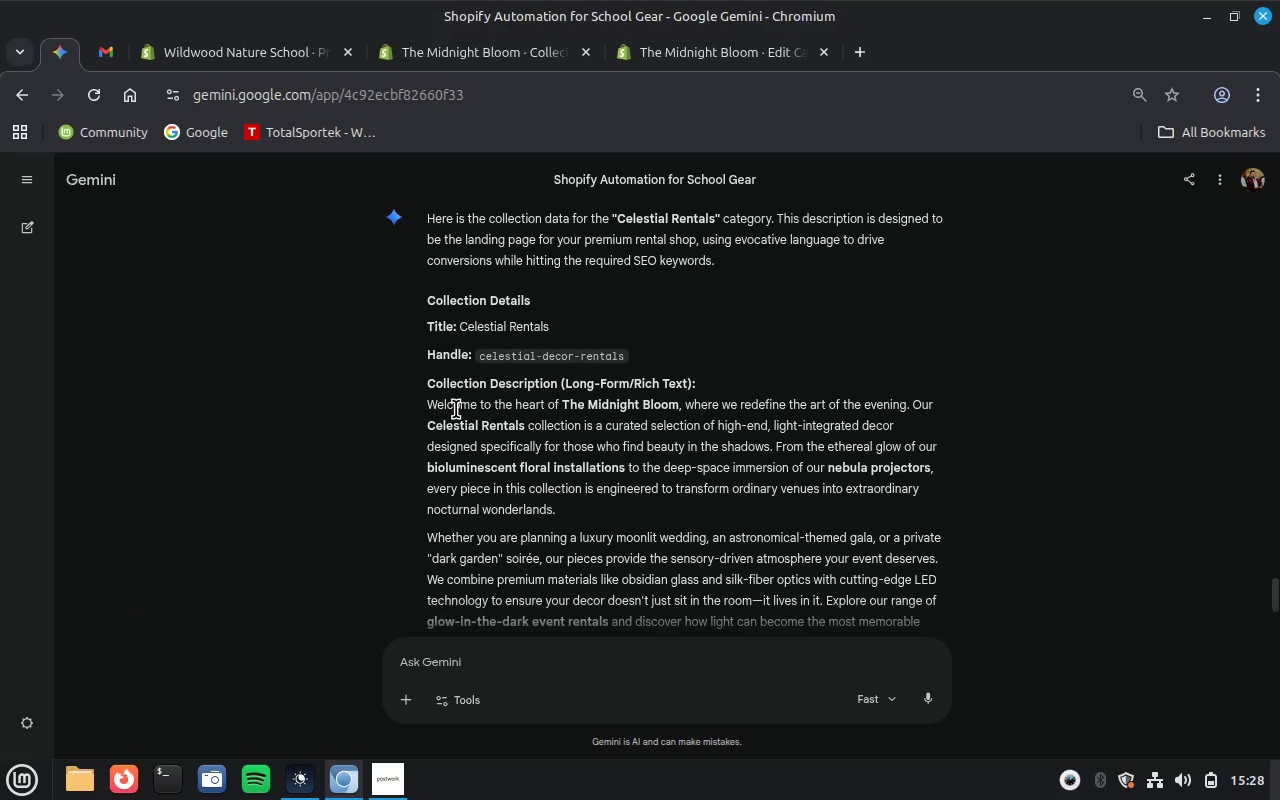 
left_click_drag(start_coordinate=[427, 405], to_coordinate=[768, 311])
 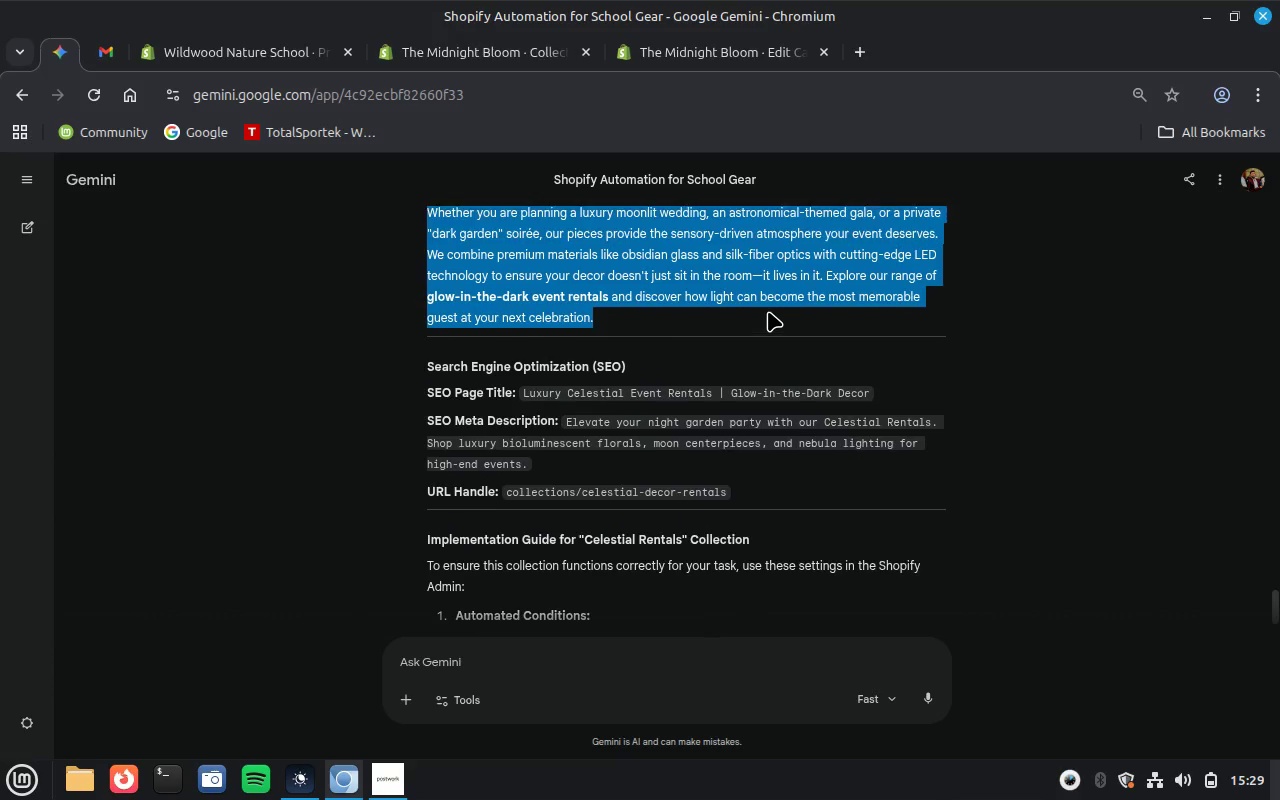 
scroll: coordinate [768, 311], scroll_direction: up, amount: 1.0
 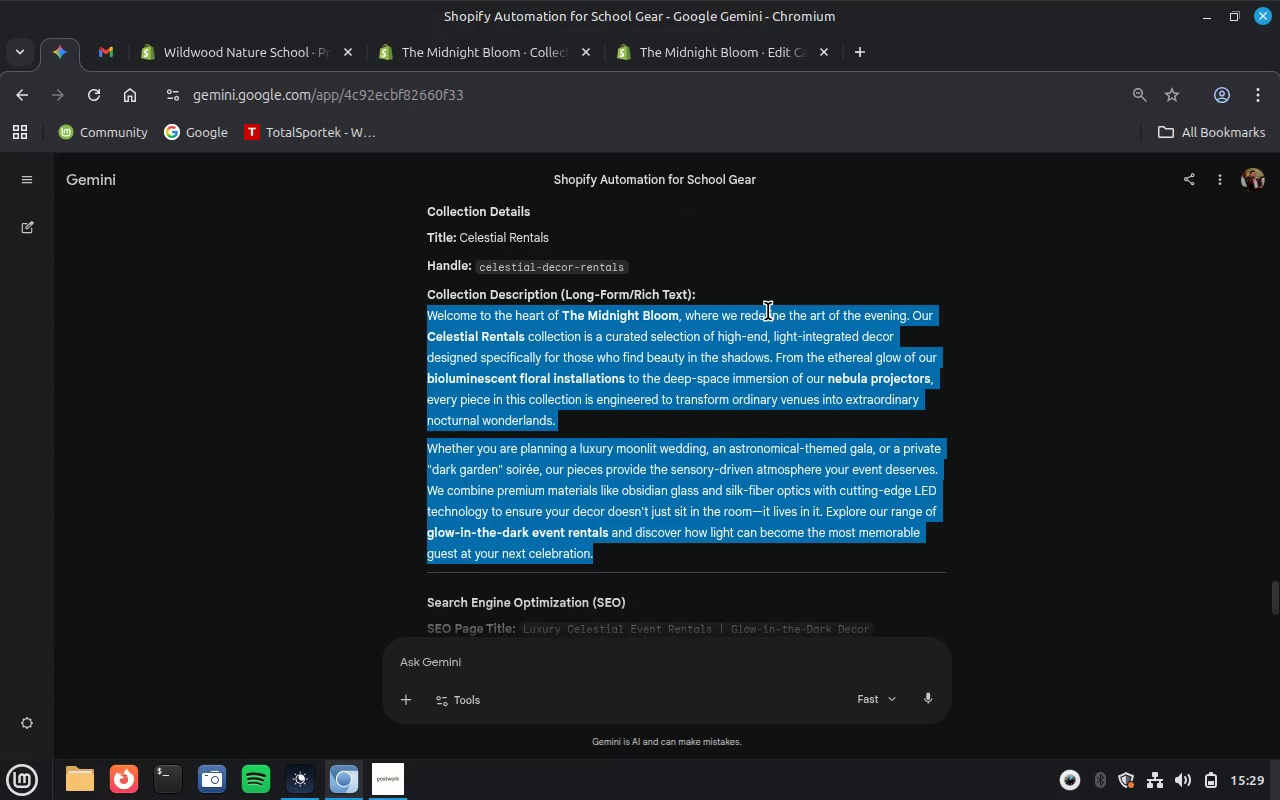 
key(Control+C)
 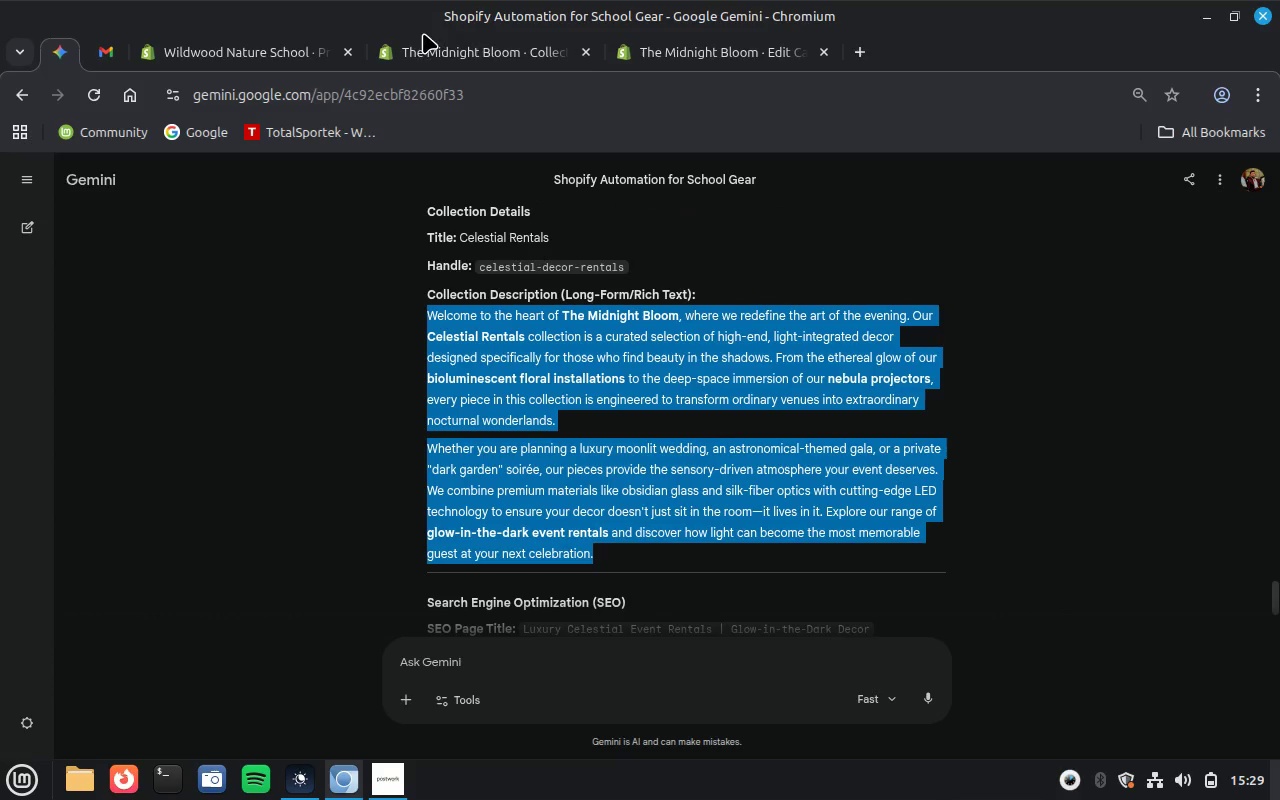 
left_click([441, 47])
 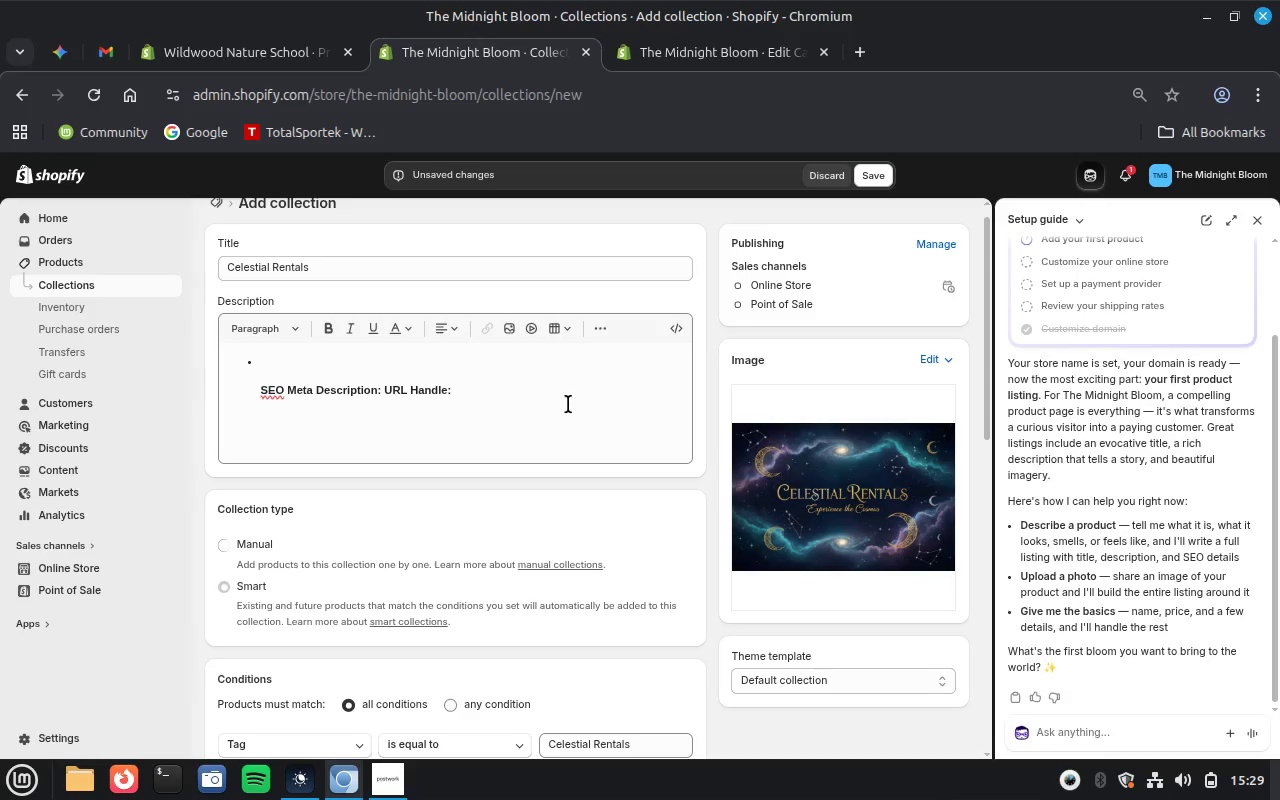 
left_click([568, 404])
 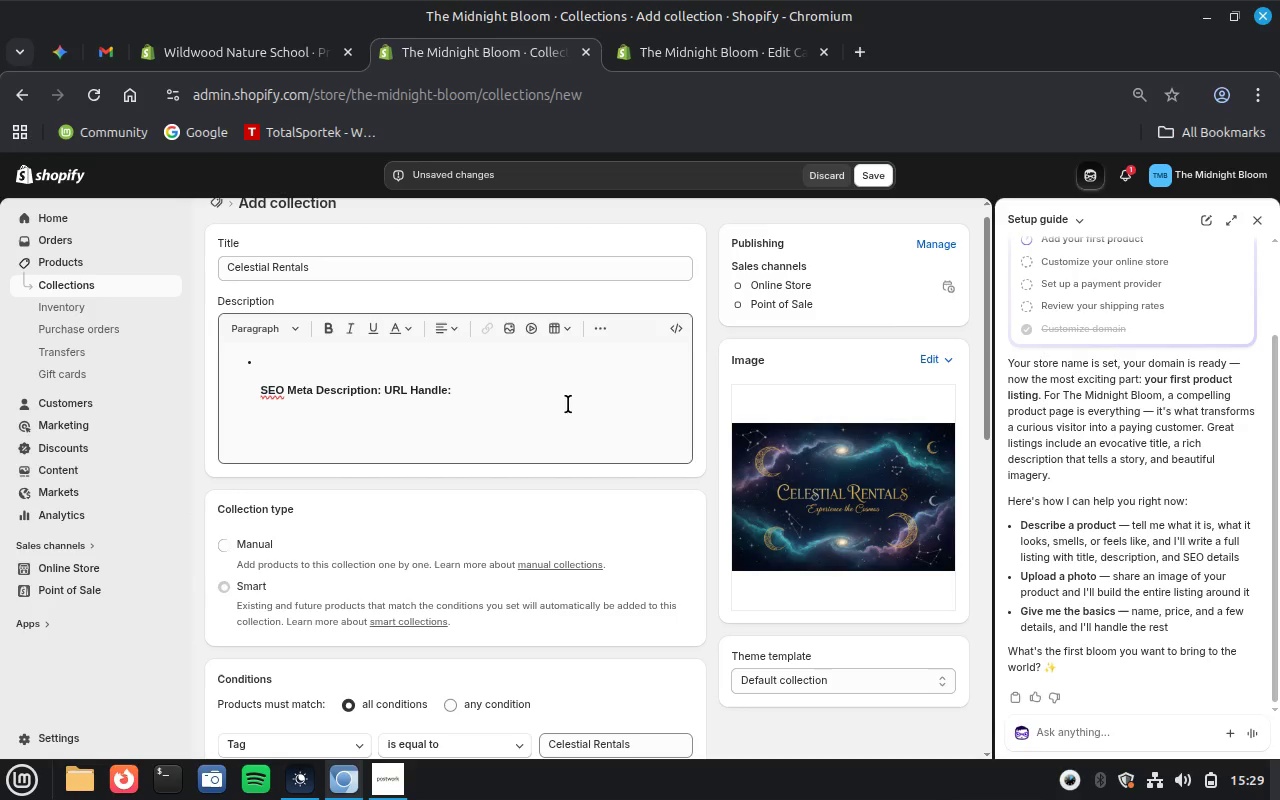 
key(Control+A)
 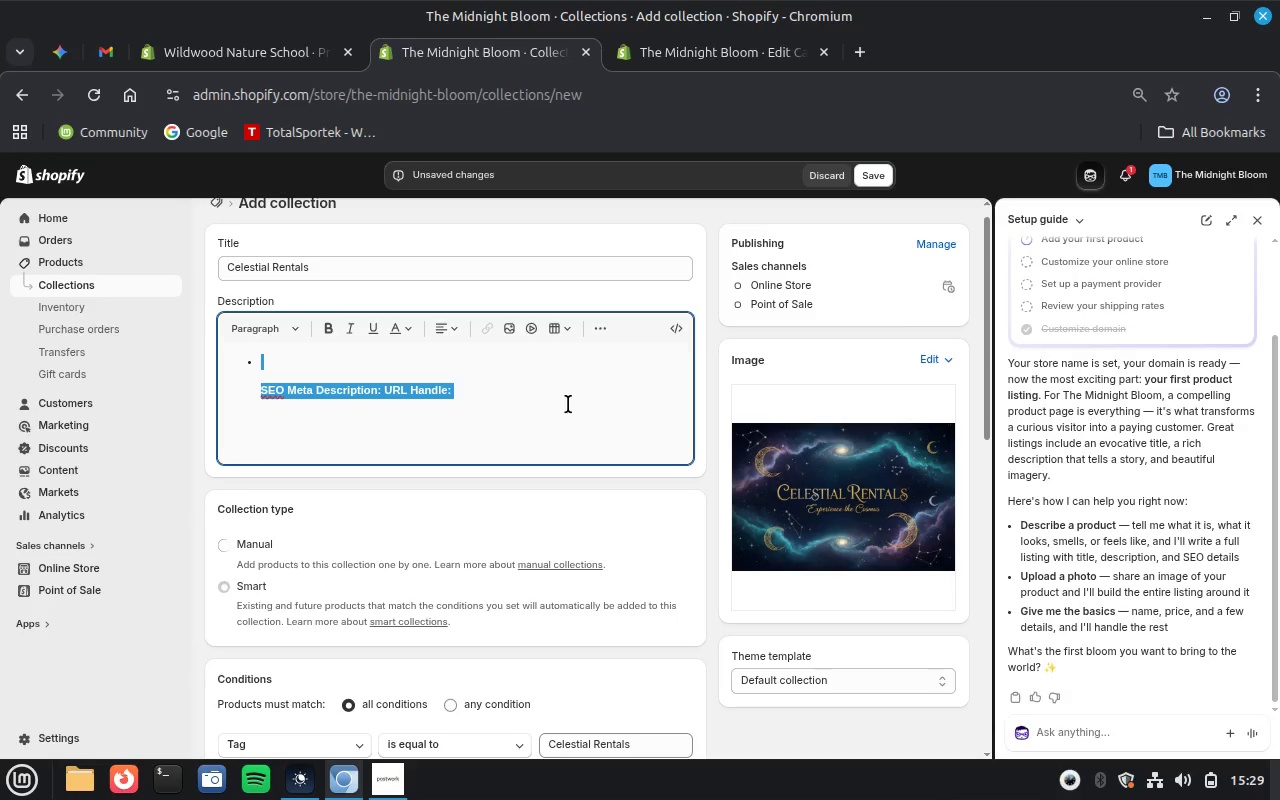 
key(Control+V)
 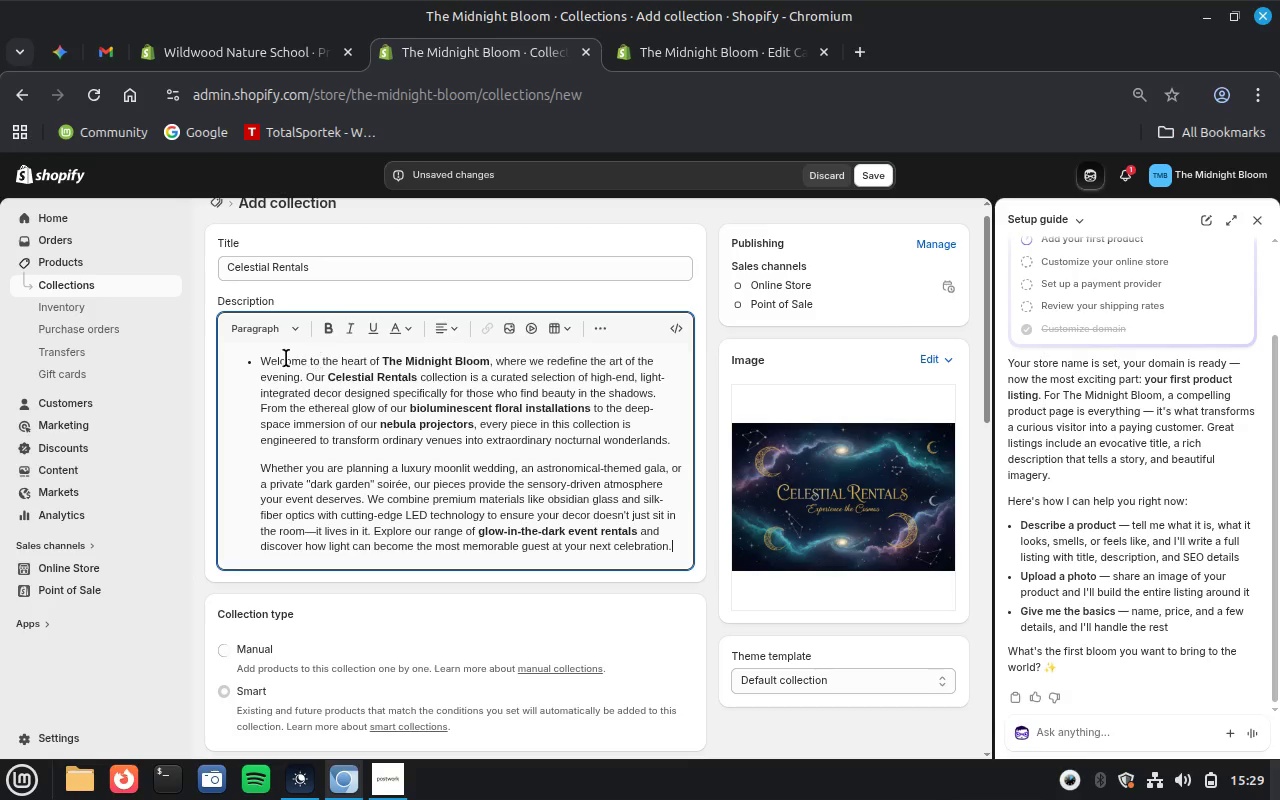 
left_click([256, 364])
 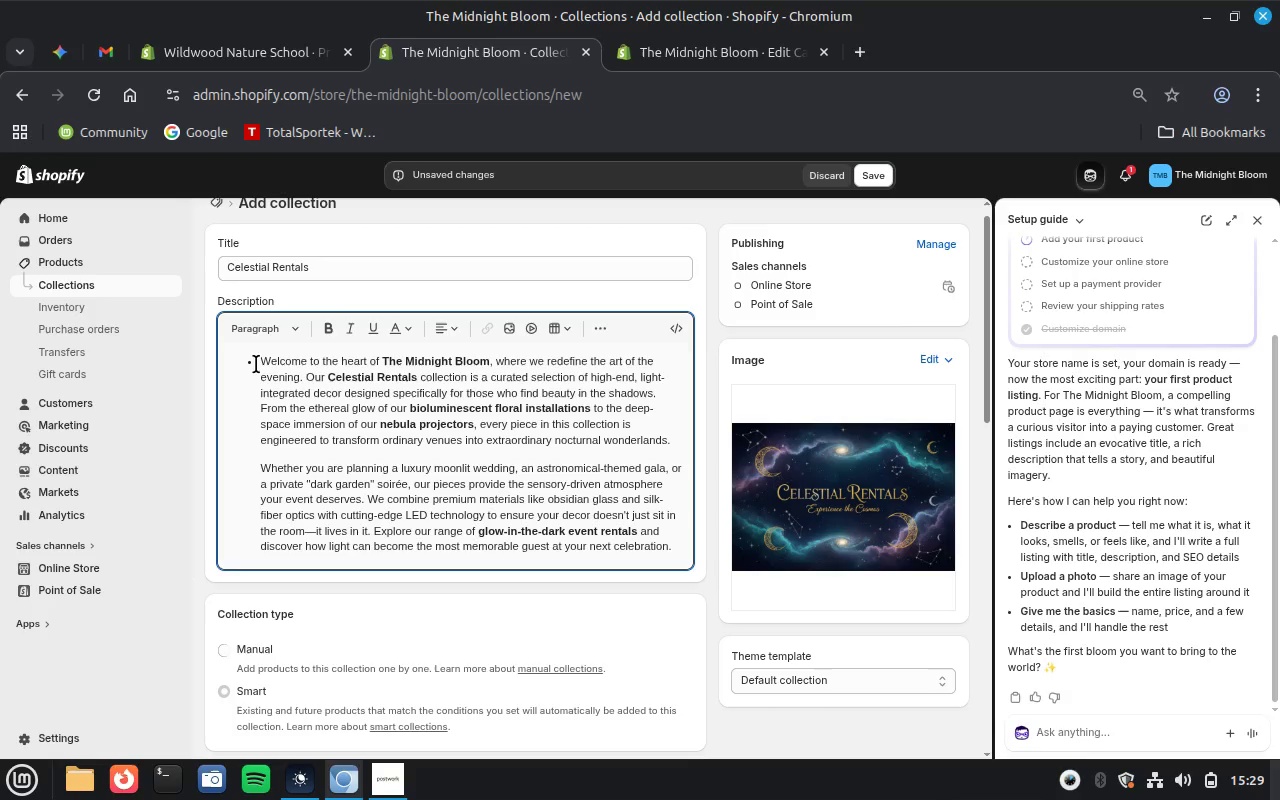 
key(Backspace)
 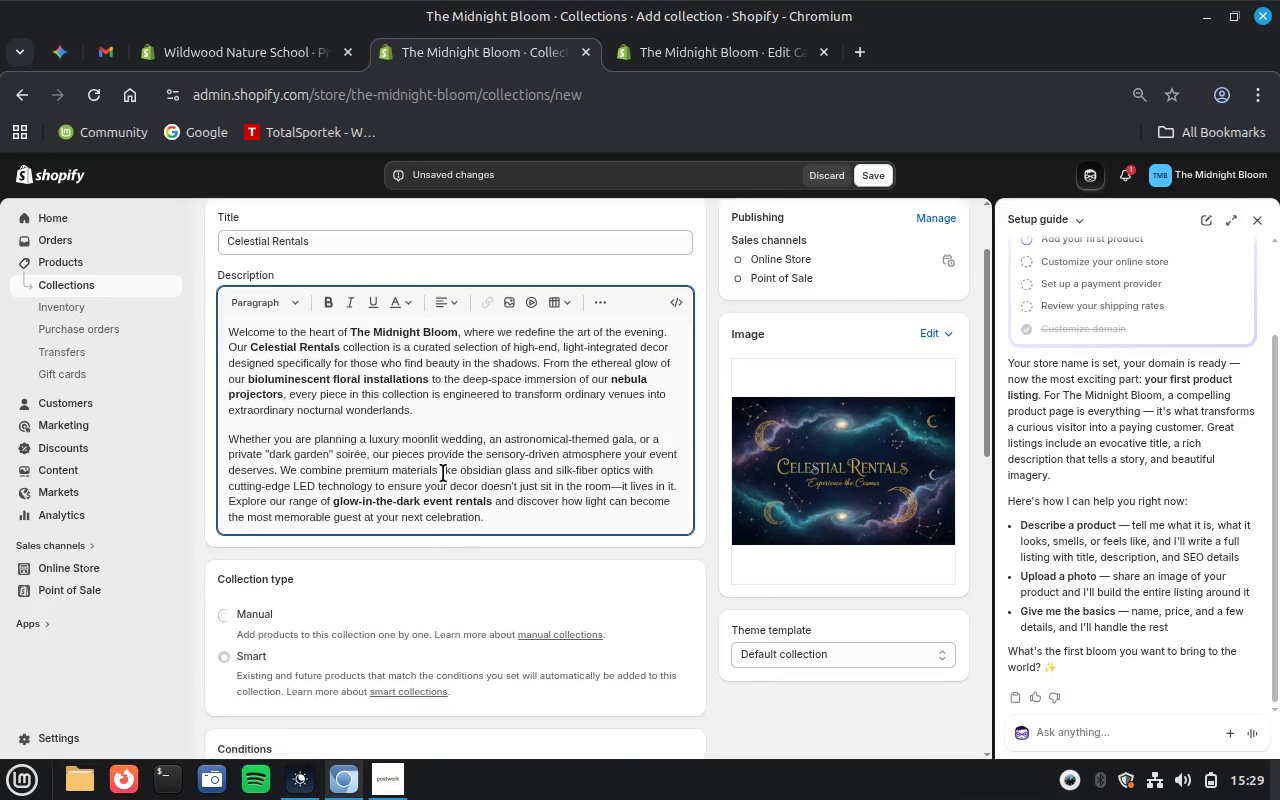 
scroll: coordinate [443, 473], scroll_direction: down, amount: 2.0
 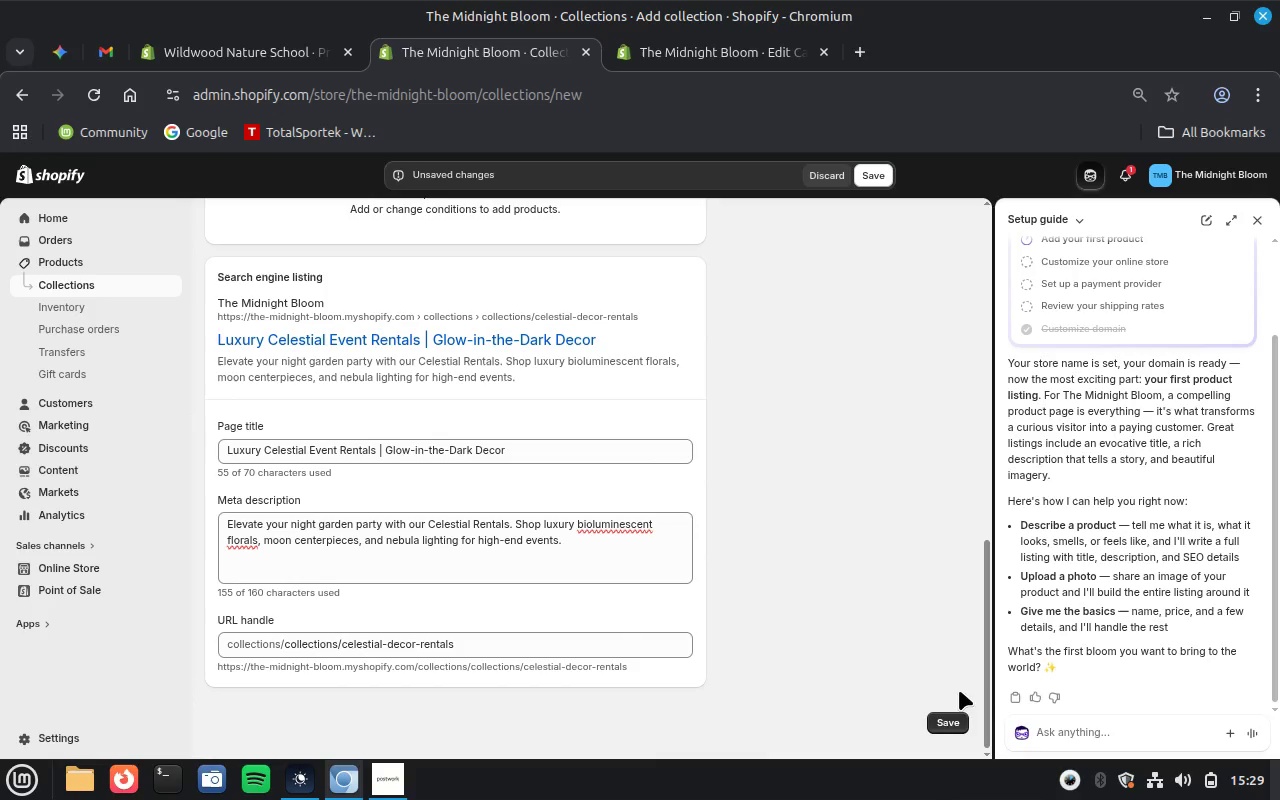 
left_click([945, 717])
 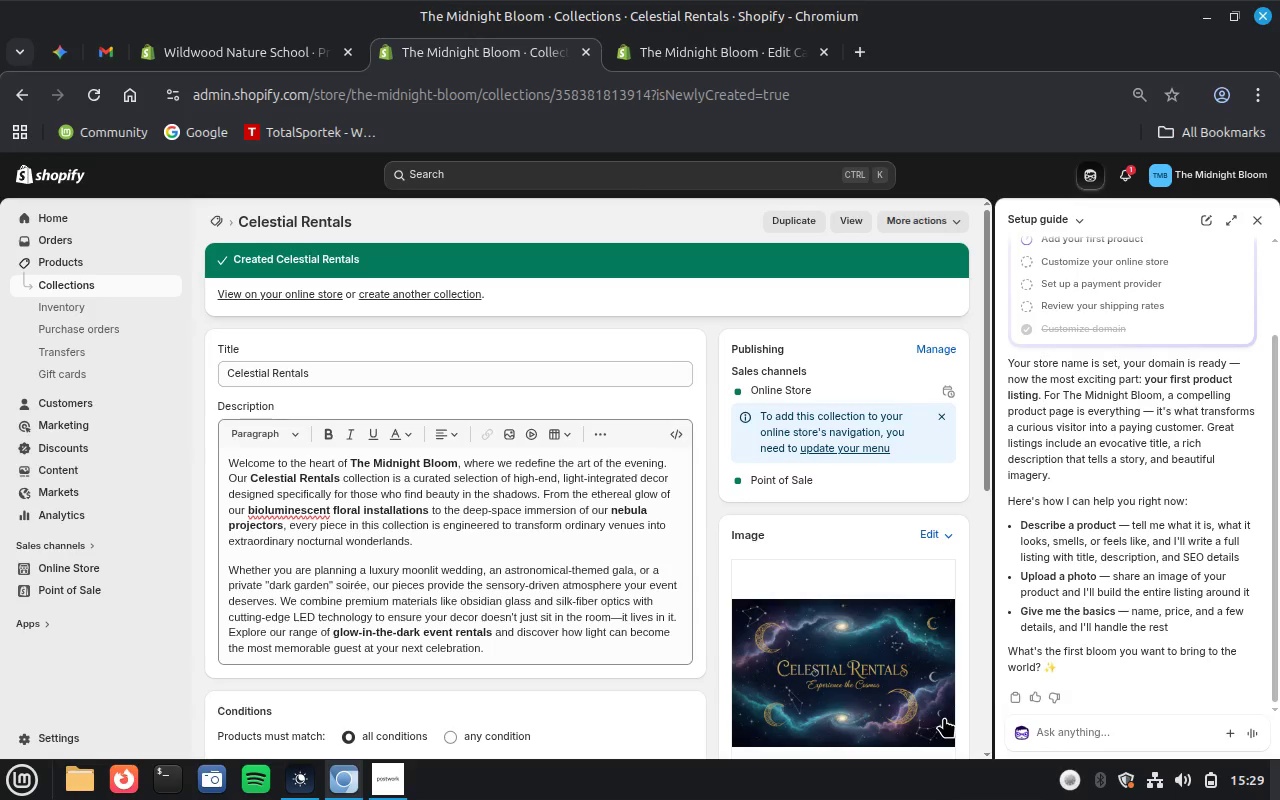 
wait(32.68)
 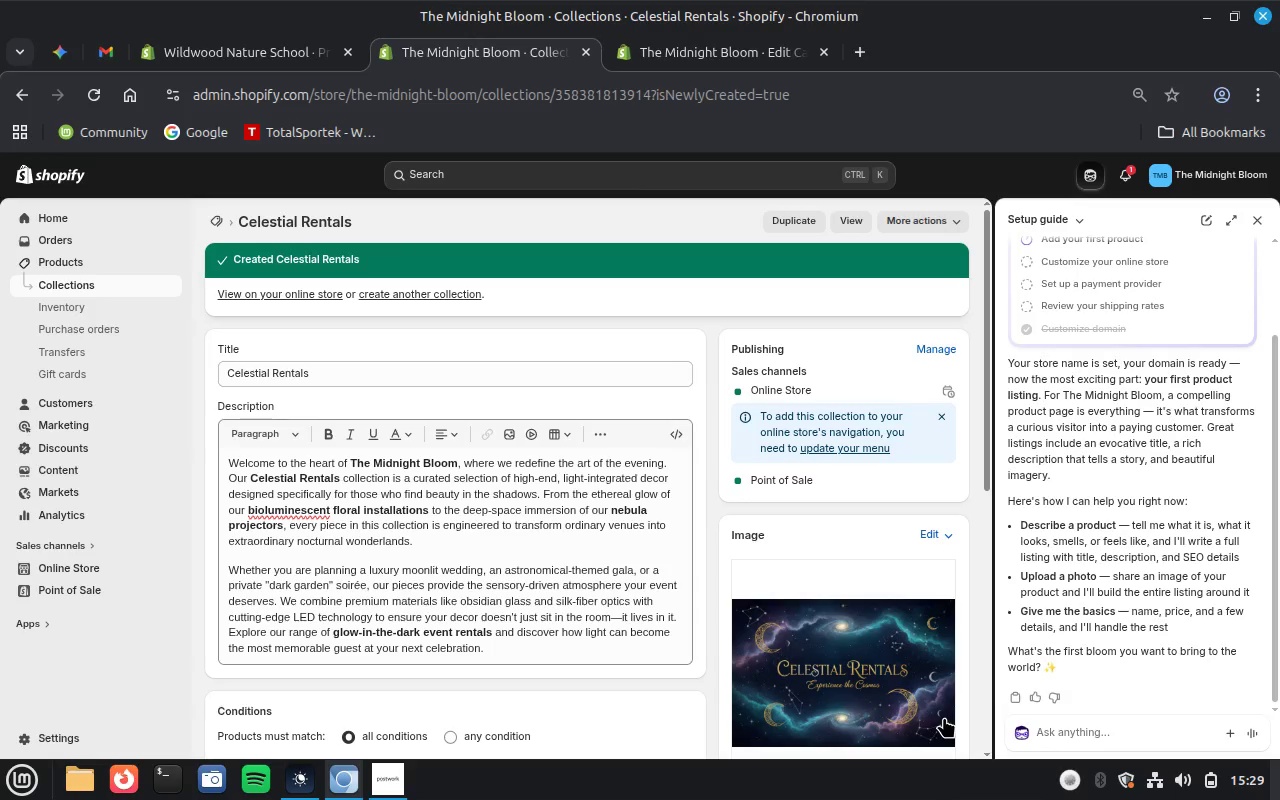 
left_click([850, 222])
 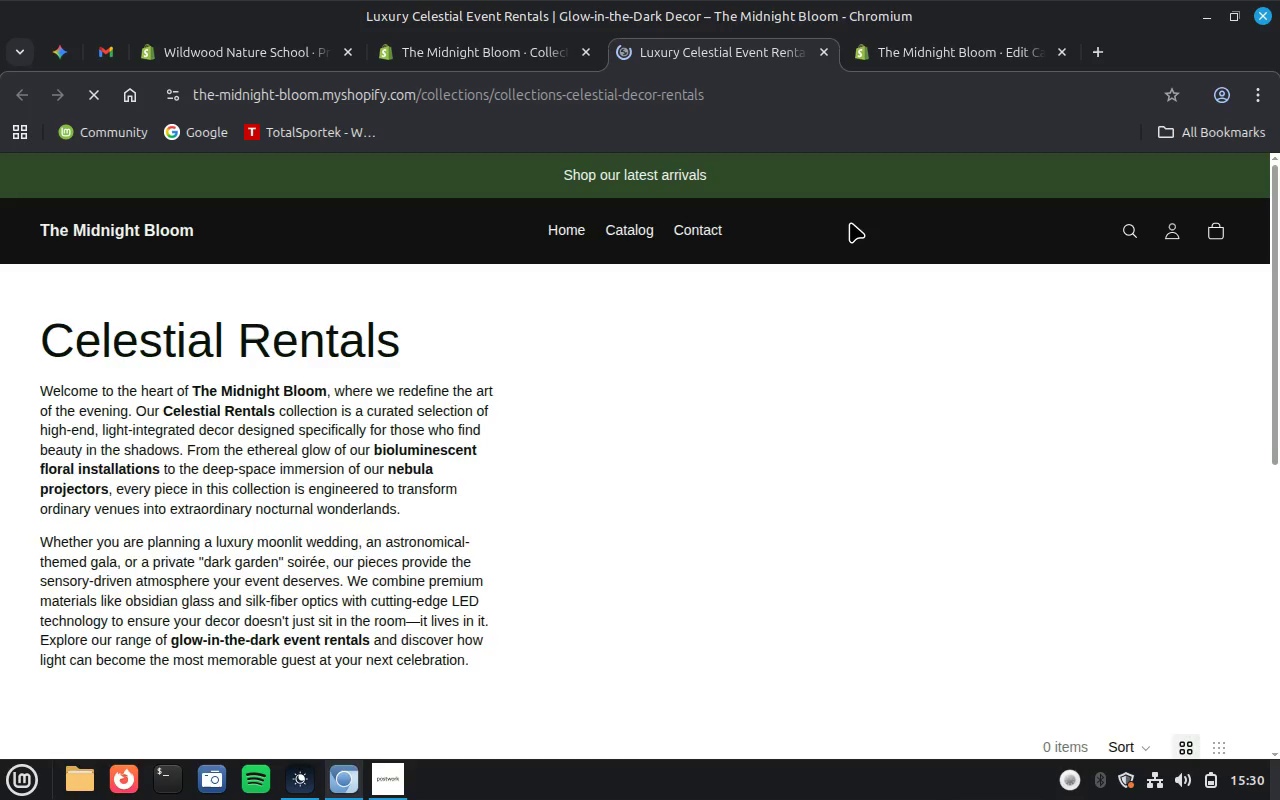 
wait(7.29)
 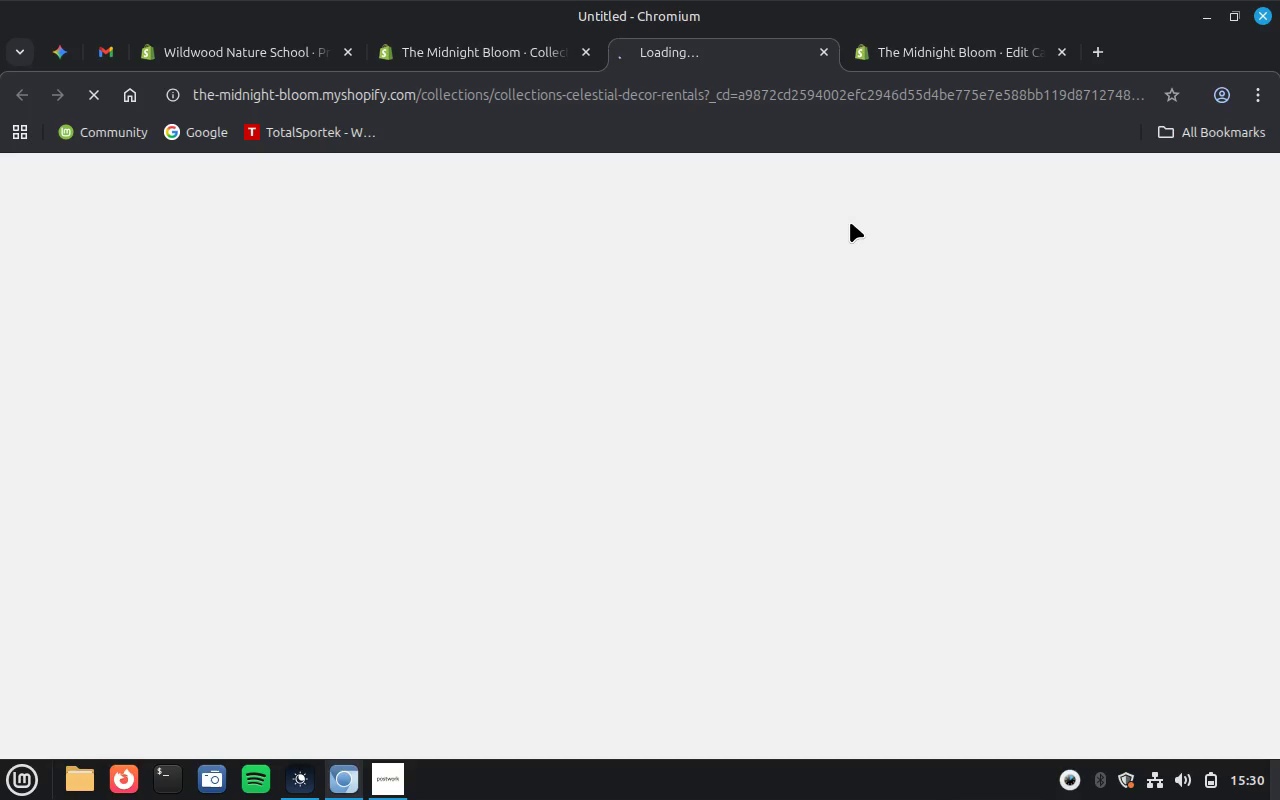 
scroll: coordinate [892, 425], scroll_direction: down, amount: 2.0
 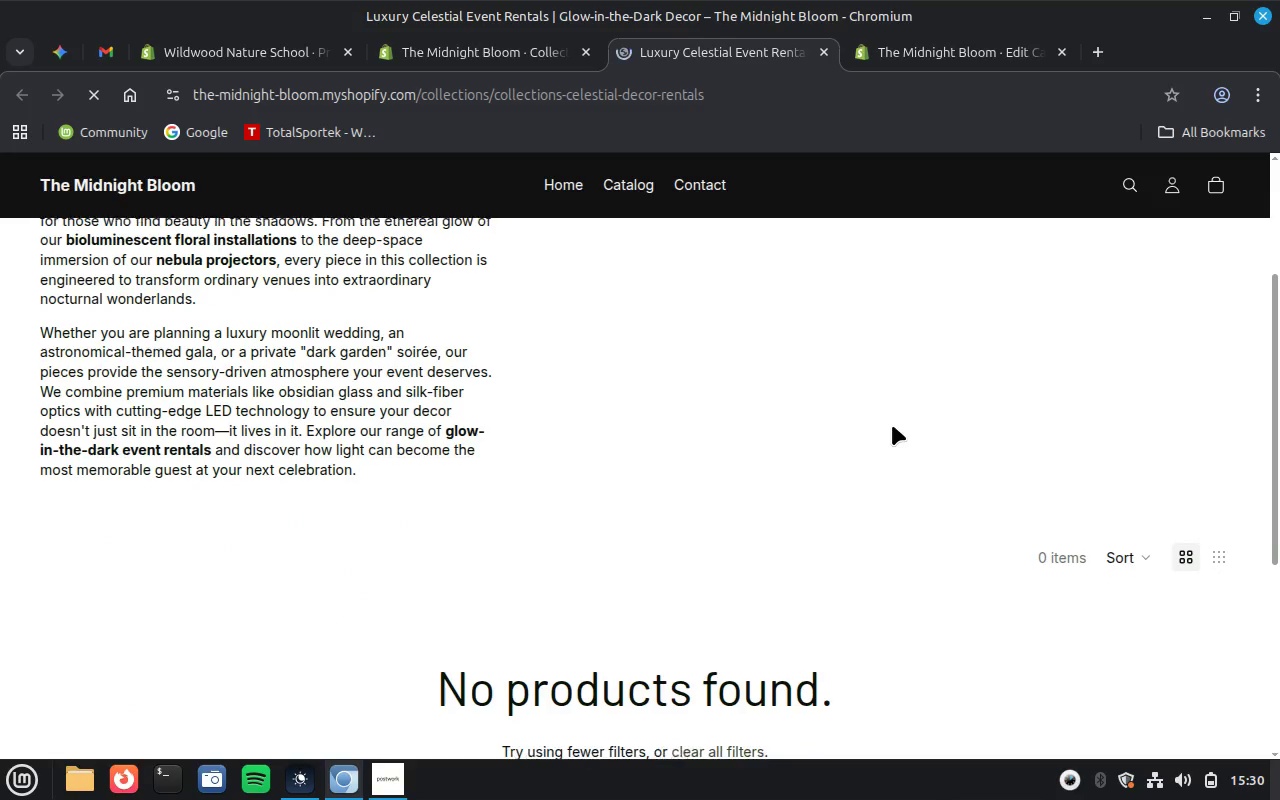 
scroll: coordinate [892, 425], scroll_direction: none, amount: 0.0
 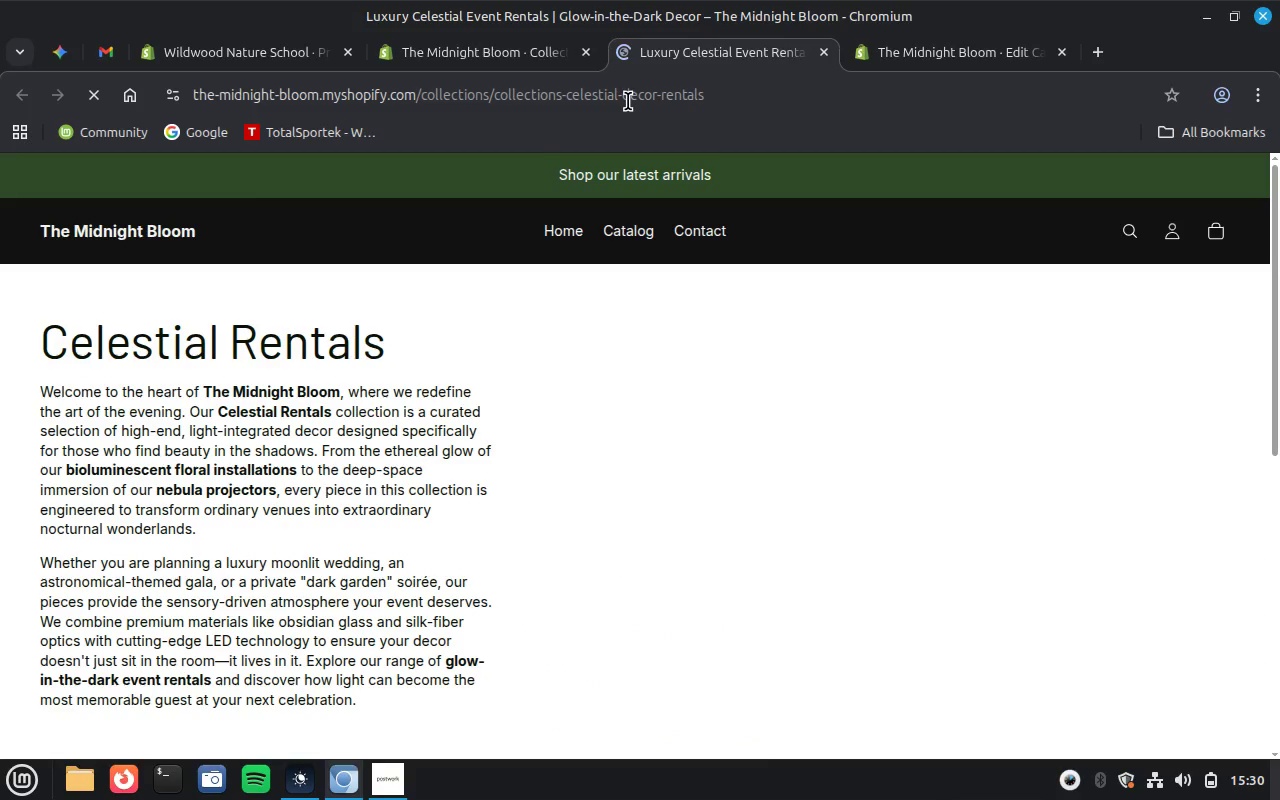 
wait(6.45)
 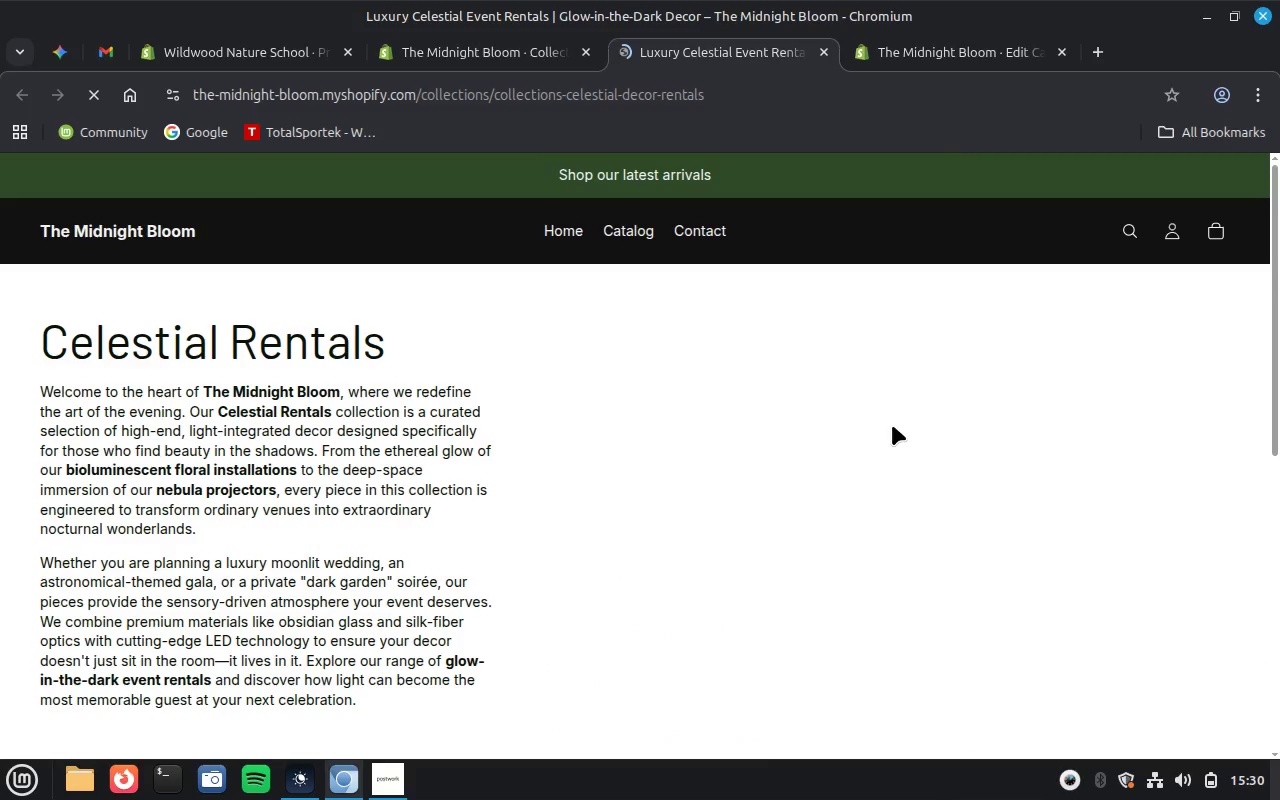 
left_click([467, 48])
 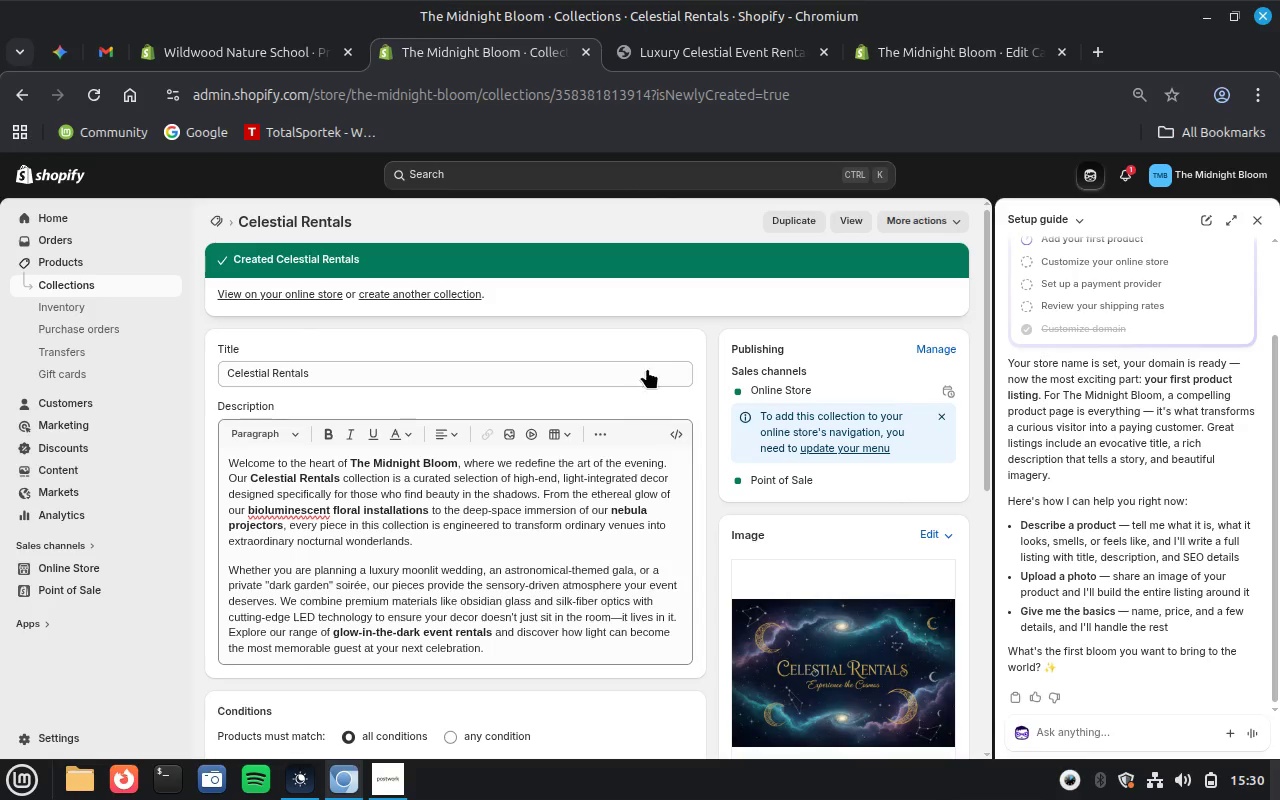 
scroll: coordinate [652, 390], scroll_direction: up, amount: 6.0
 